 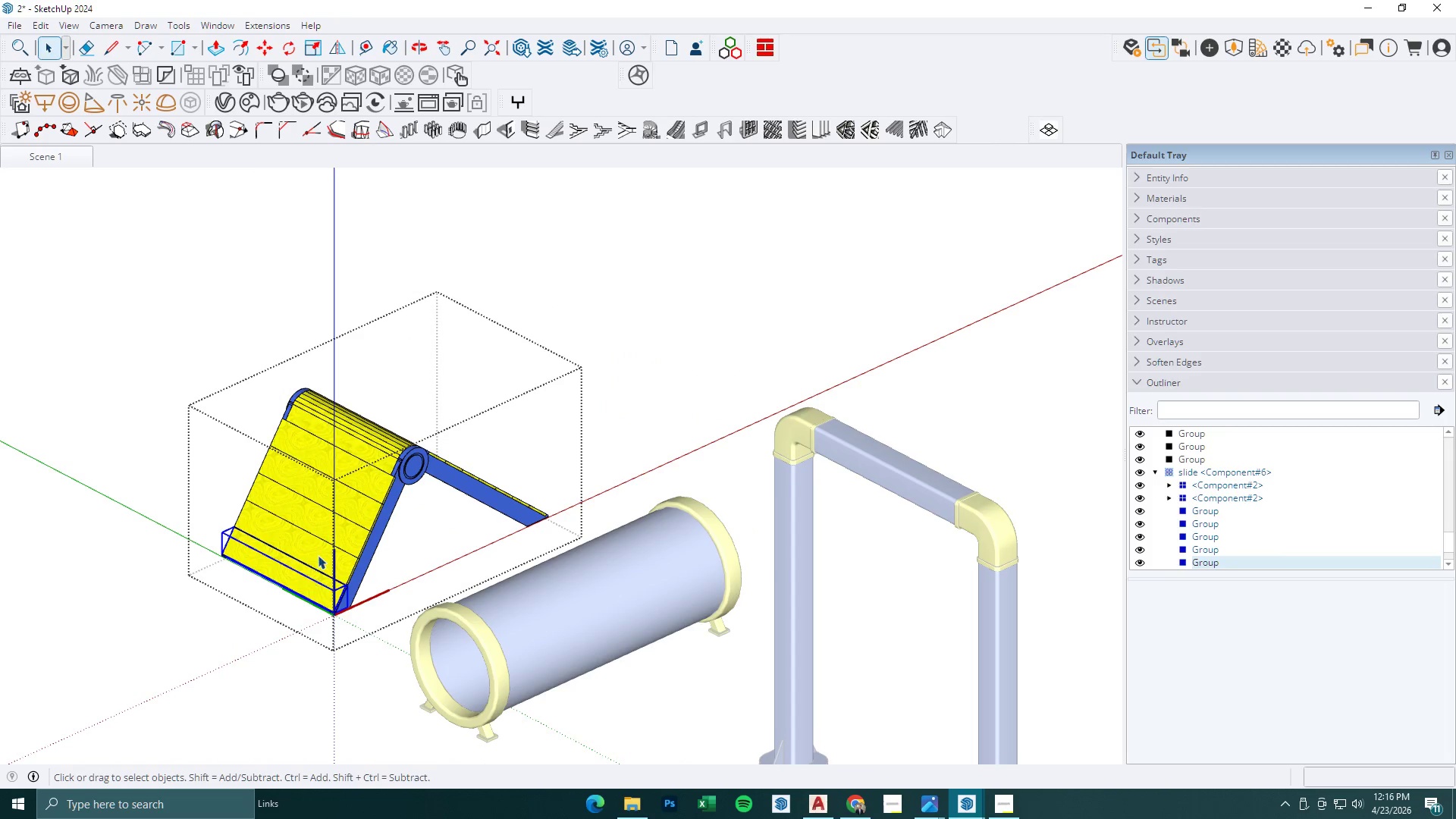 
hold_key(key=ControlLeft, duration=1.53)
triple_click([318, 549])
 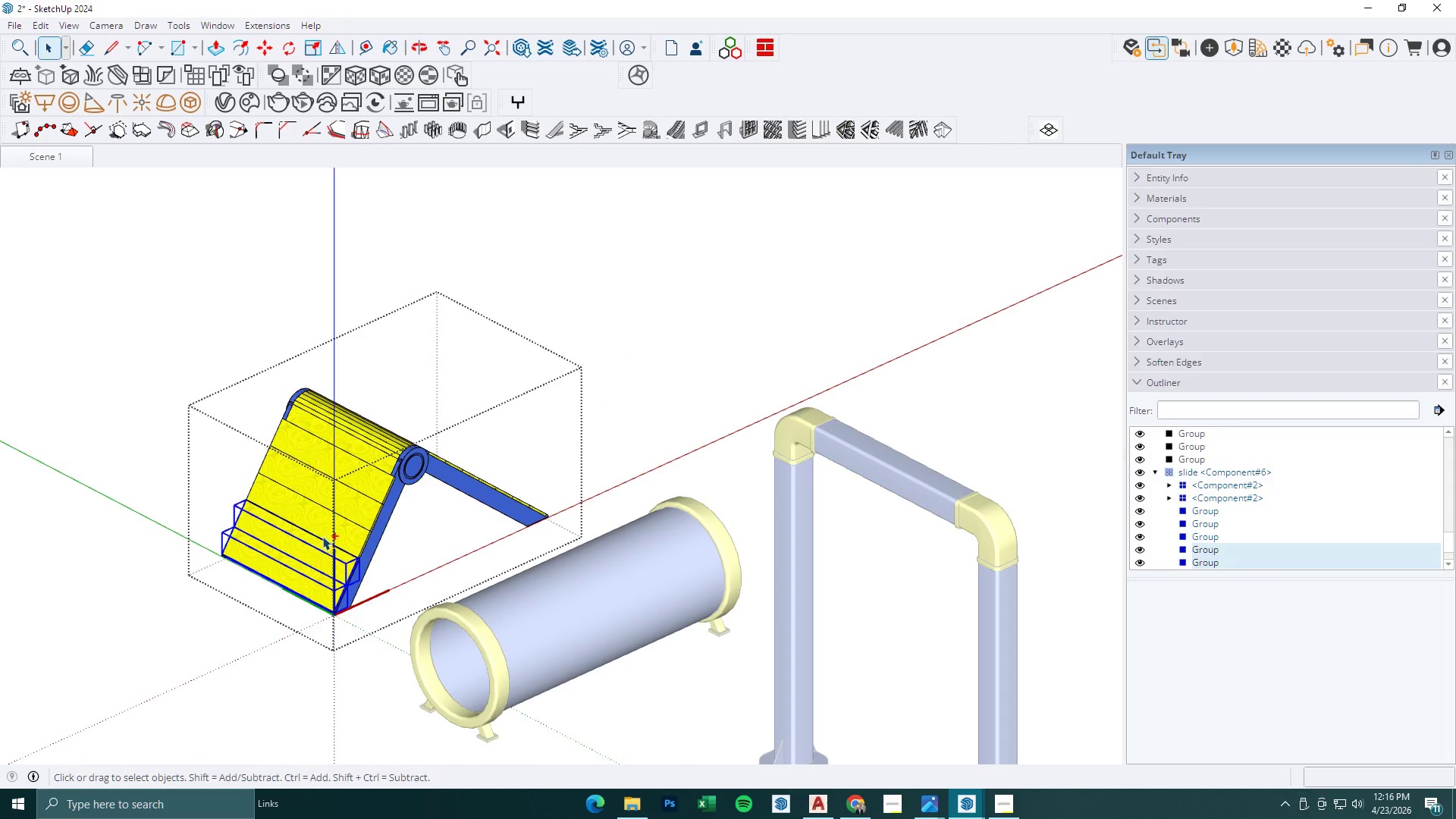 
triple_click([326, 531])
 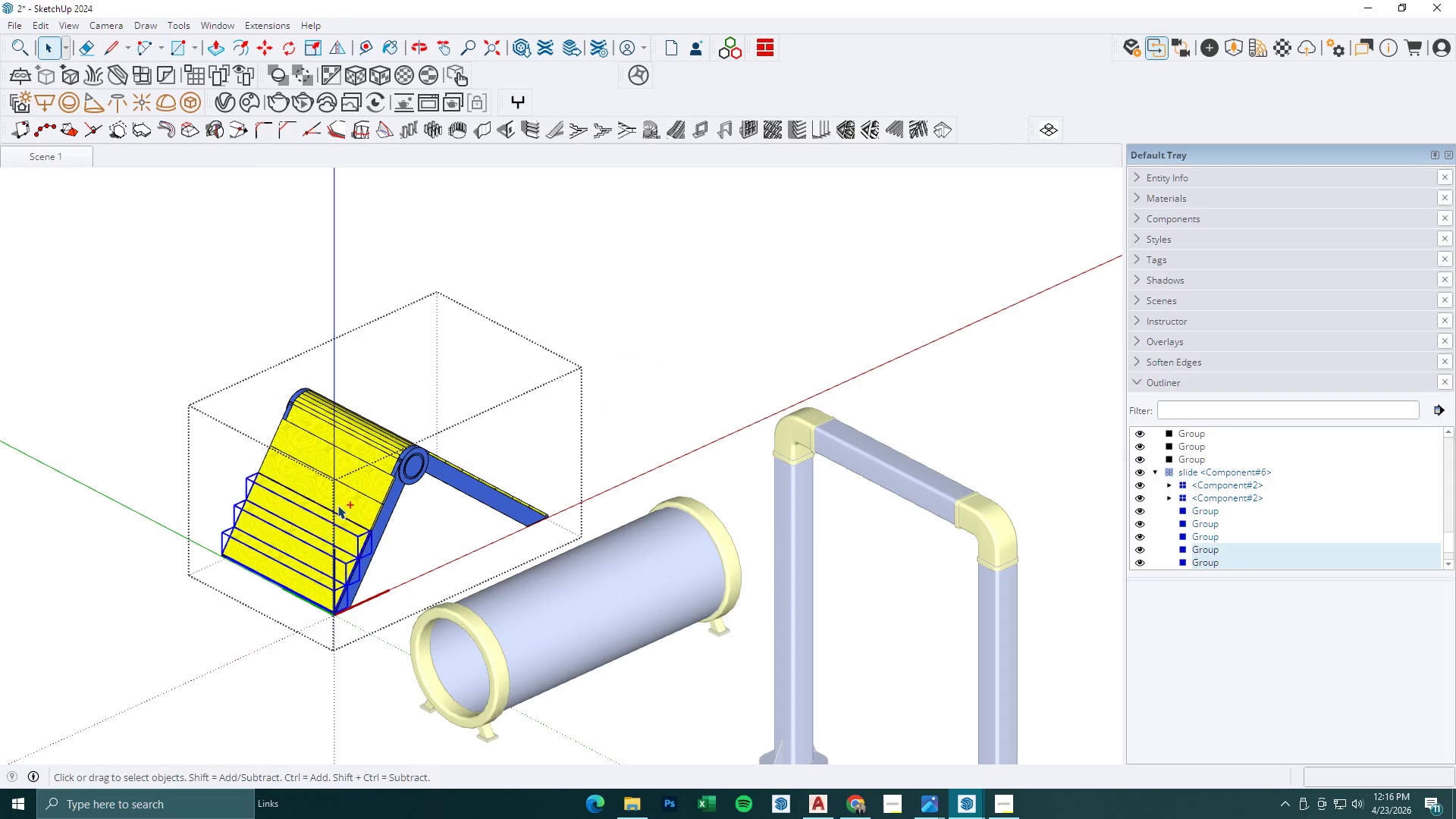 
triple_click([337, 505])
 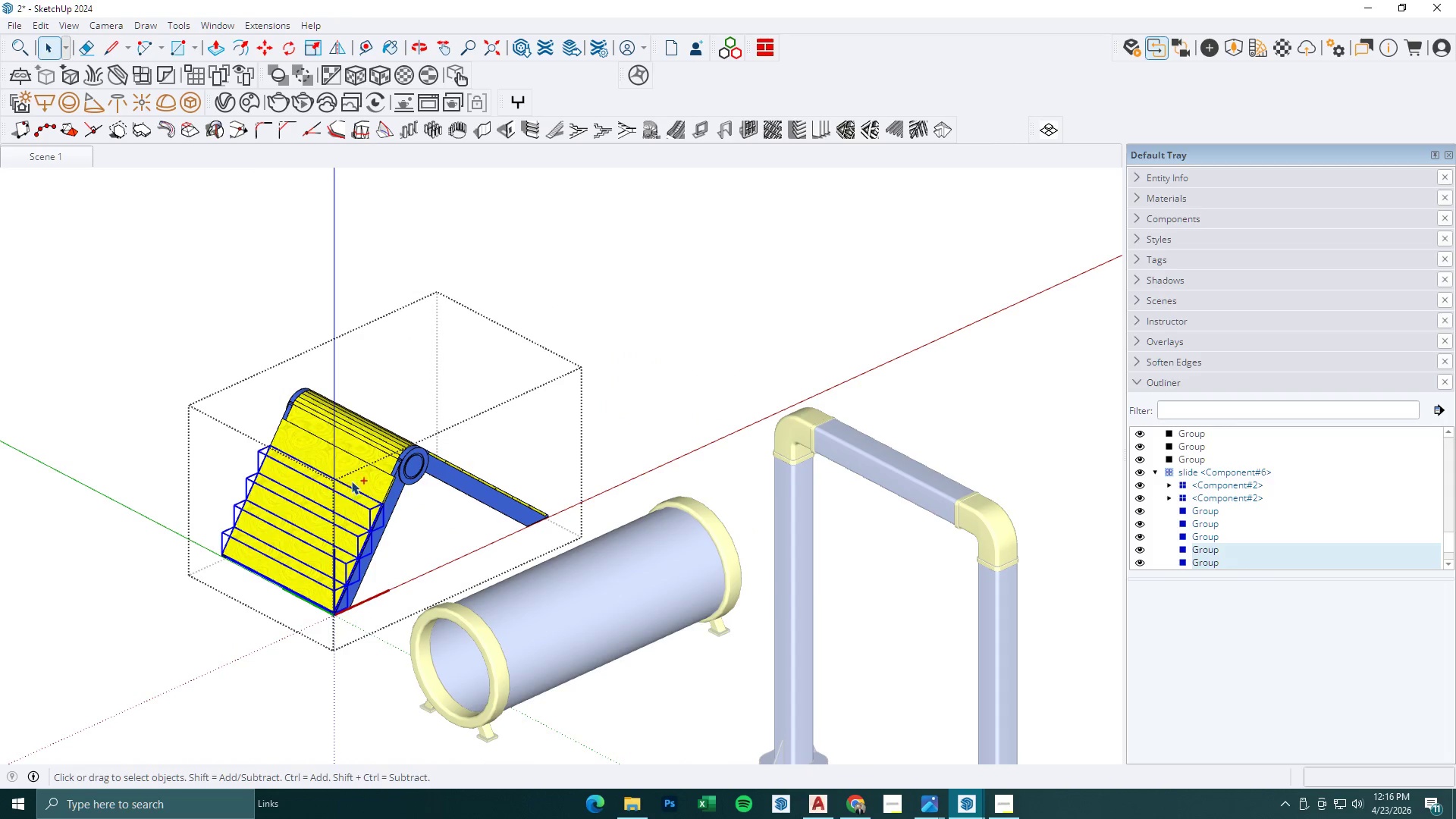 
triple_click([354, 479])
 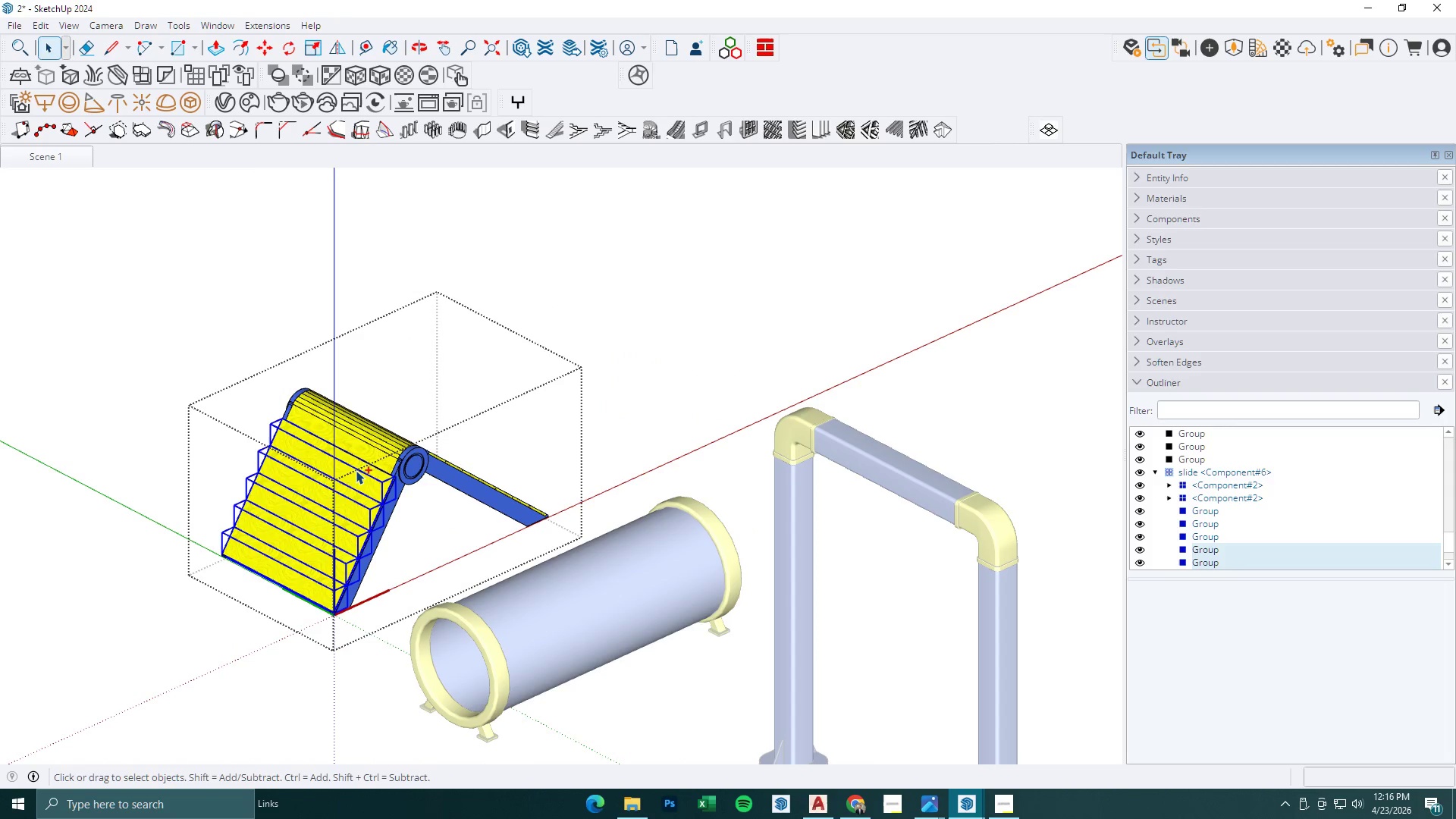 
key(Control+ControlLeft)
 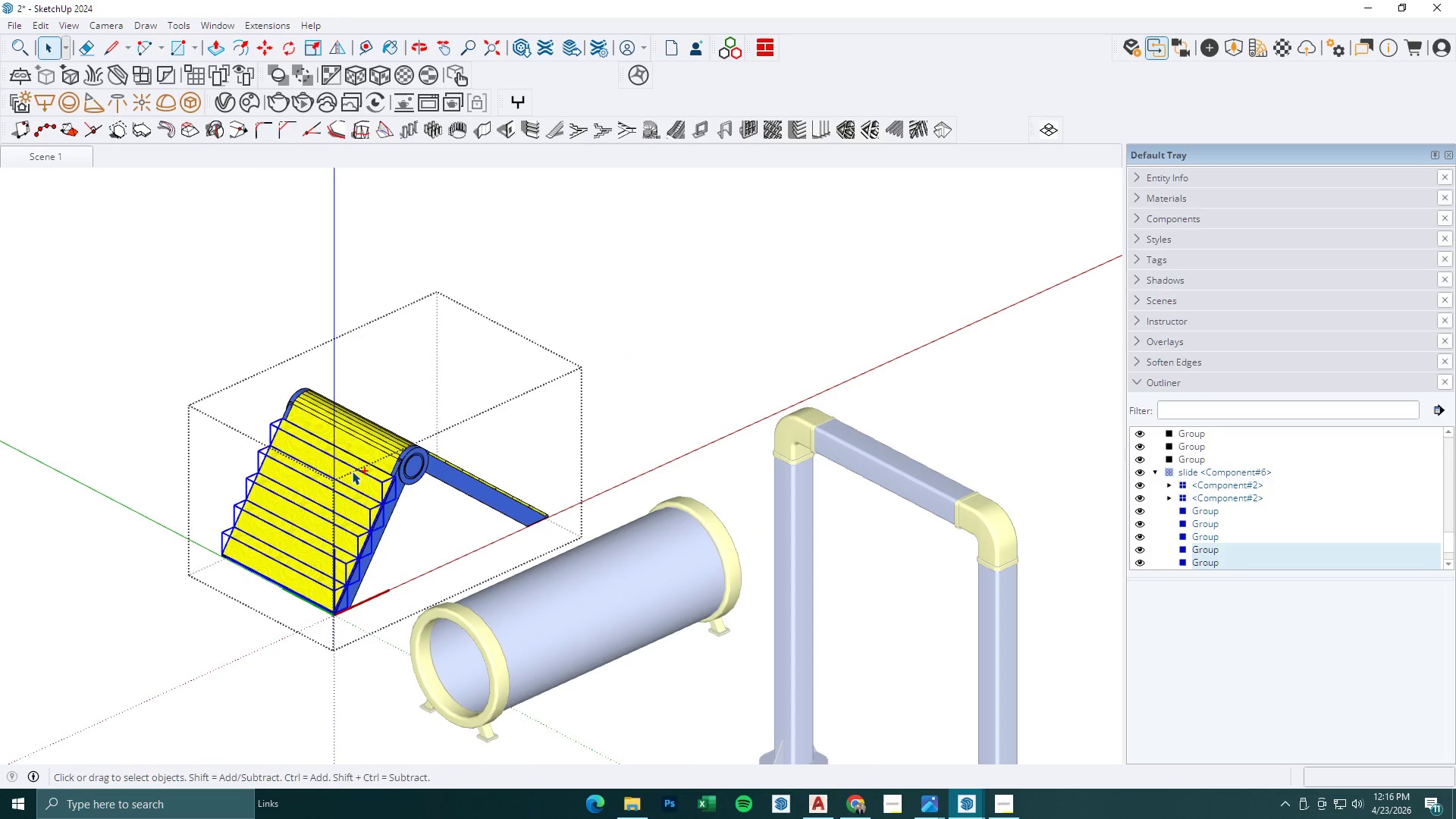 
right_click([352, 471])
 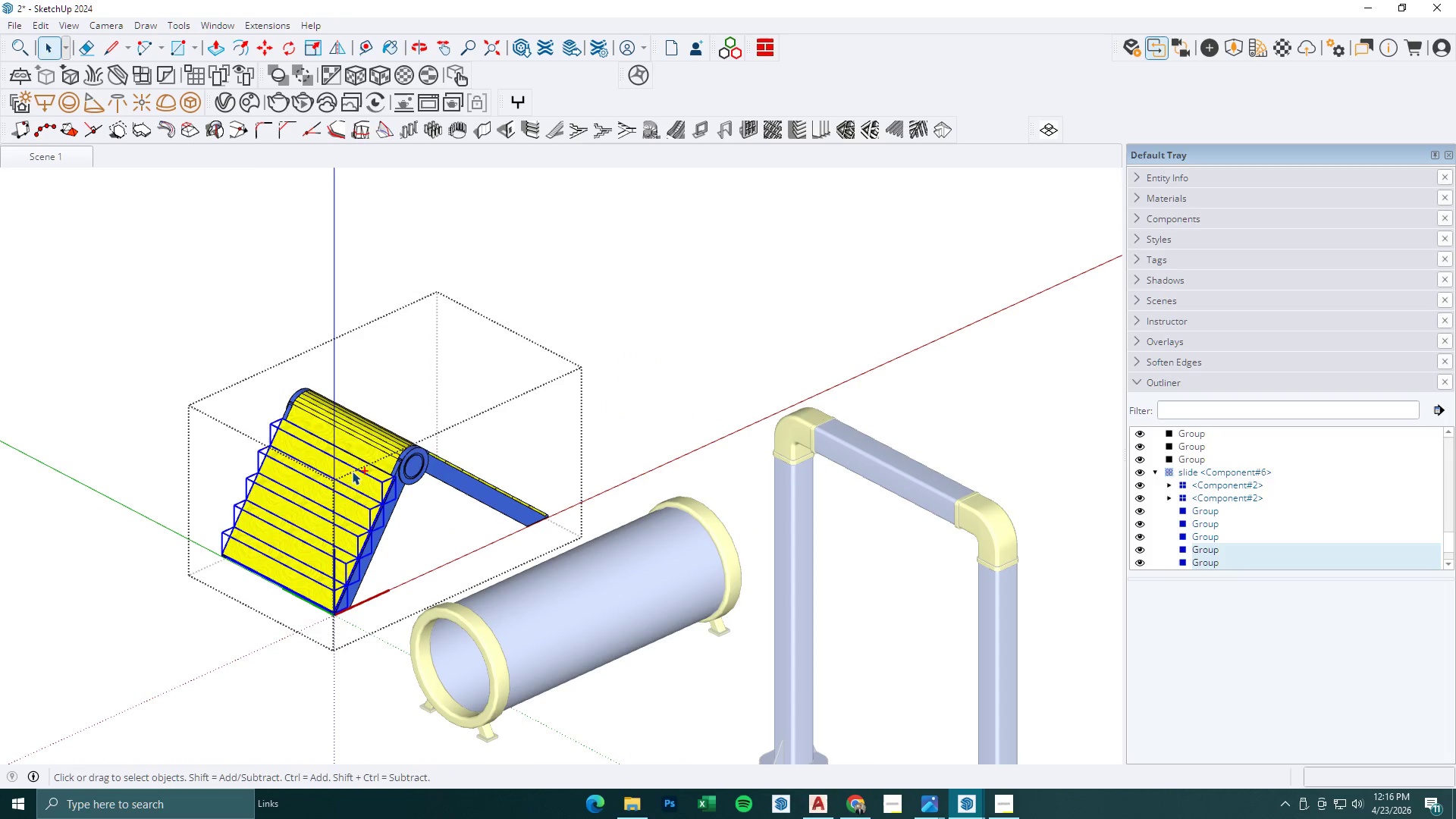 
key(Control+ControlLeft)
 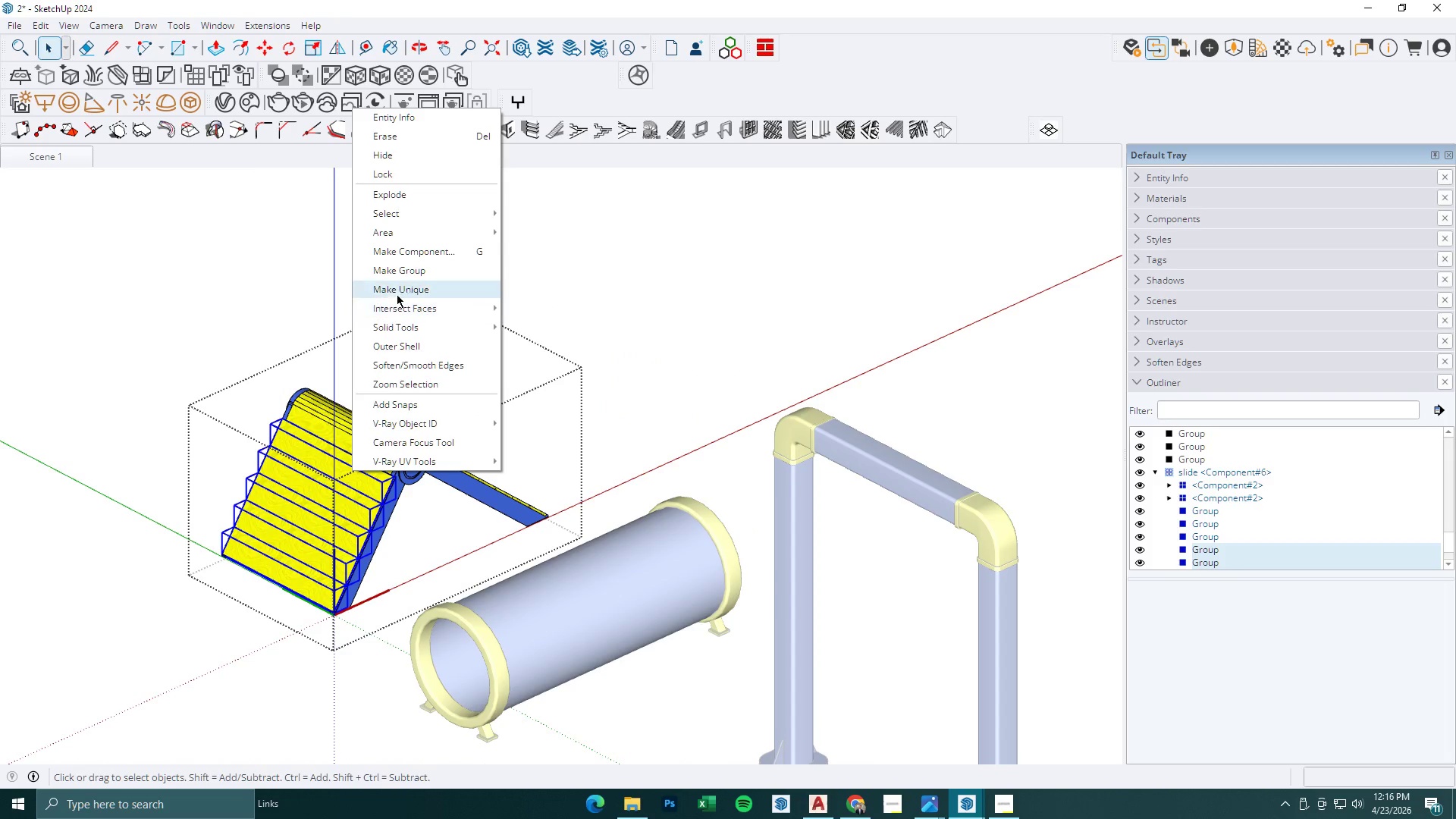 
left_click([402, 271])
 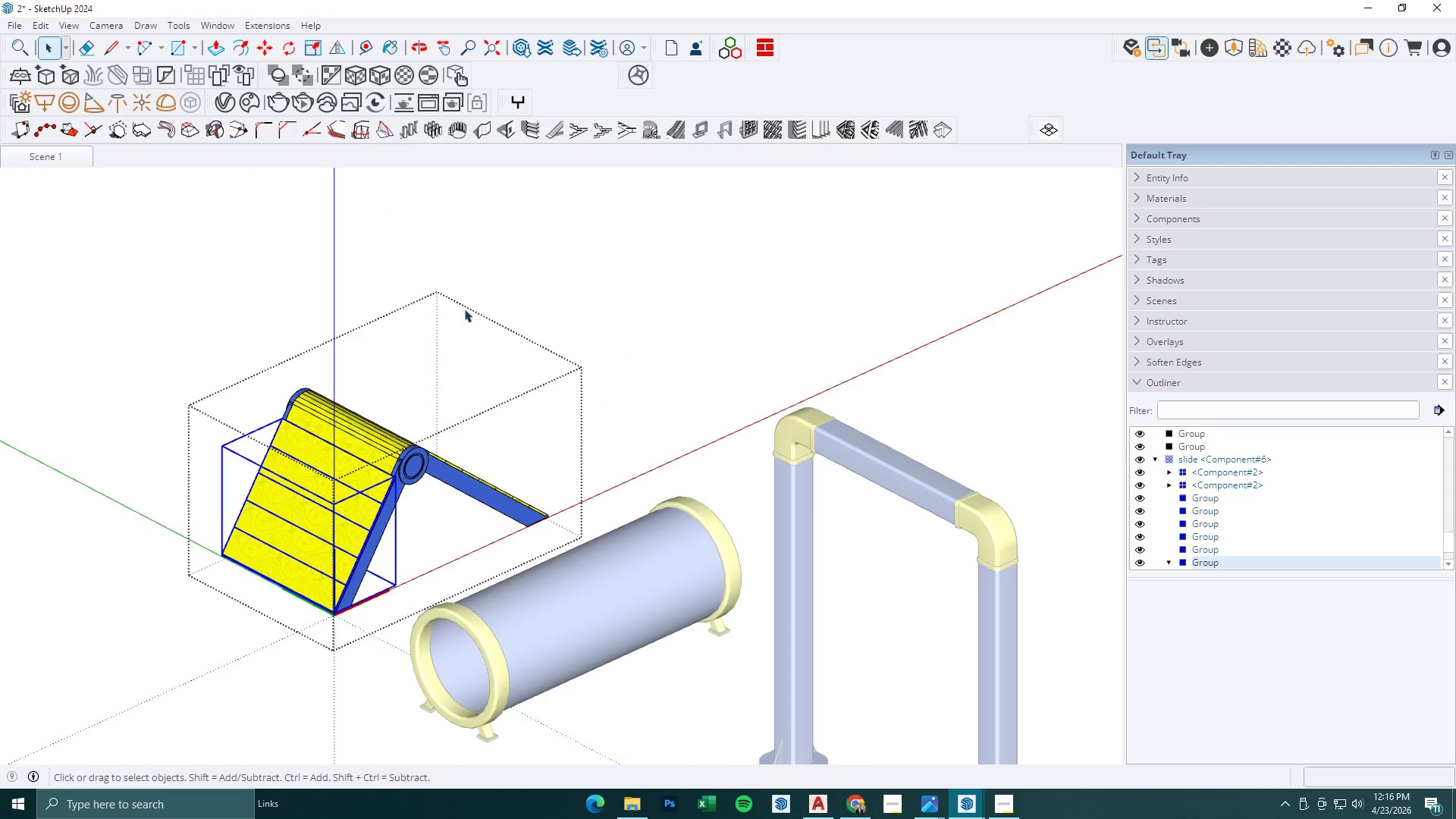 
left_click_drag(start_coordinate=[549, 328], to_coordinate=[551, 336])
 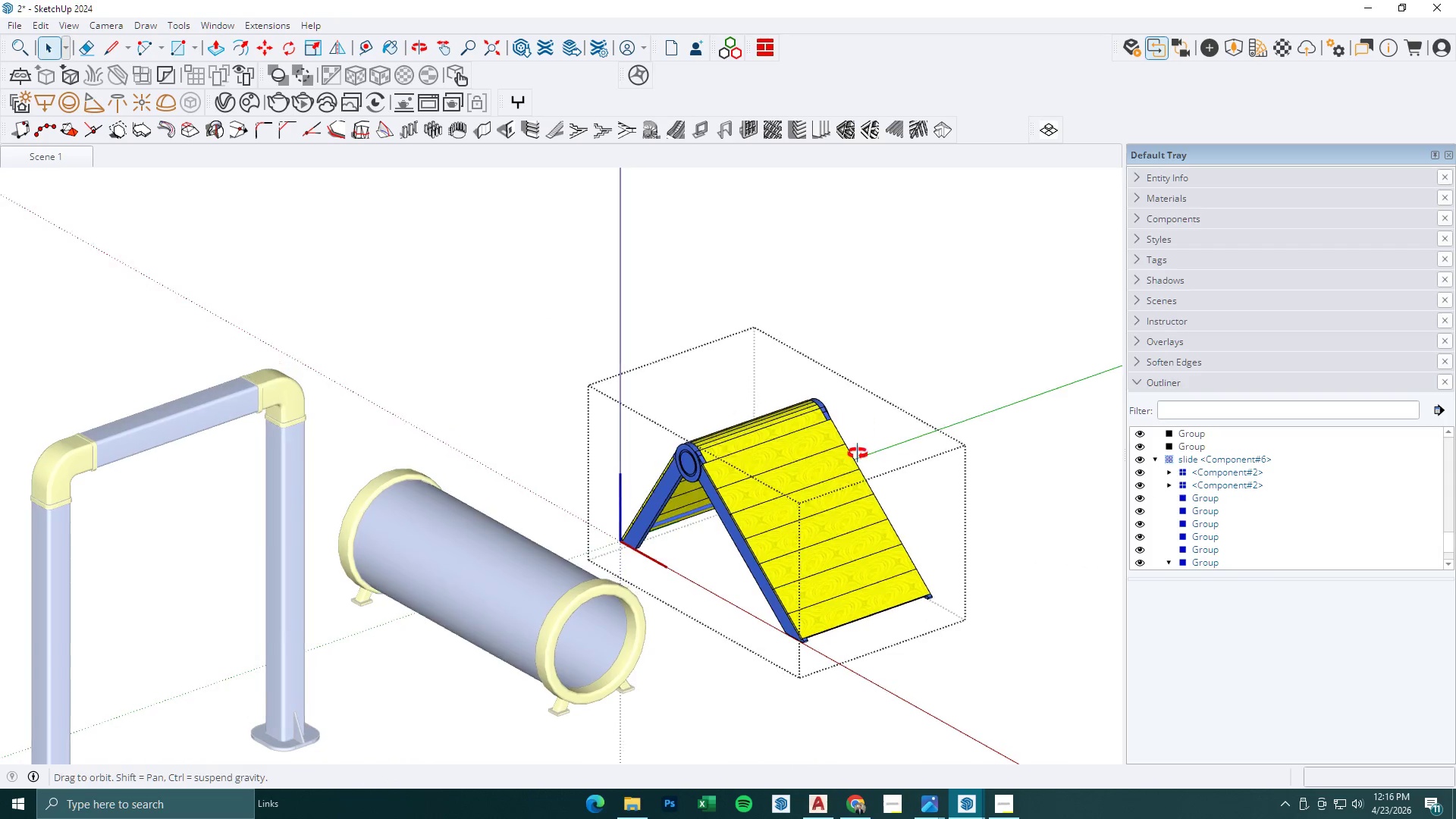 
left_click([789, 483])
 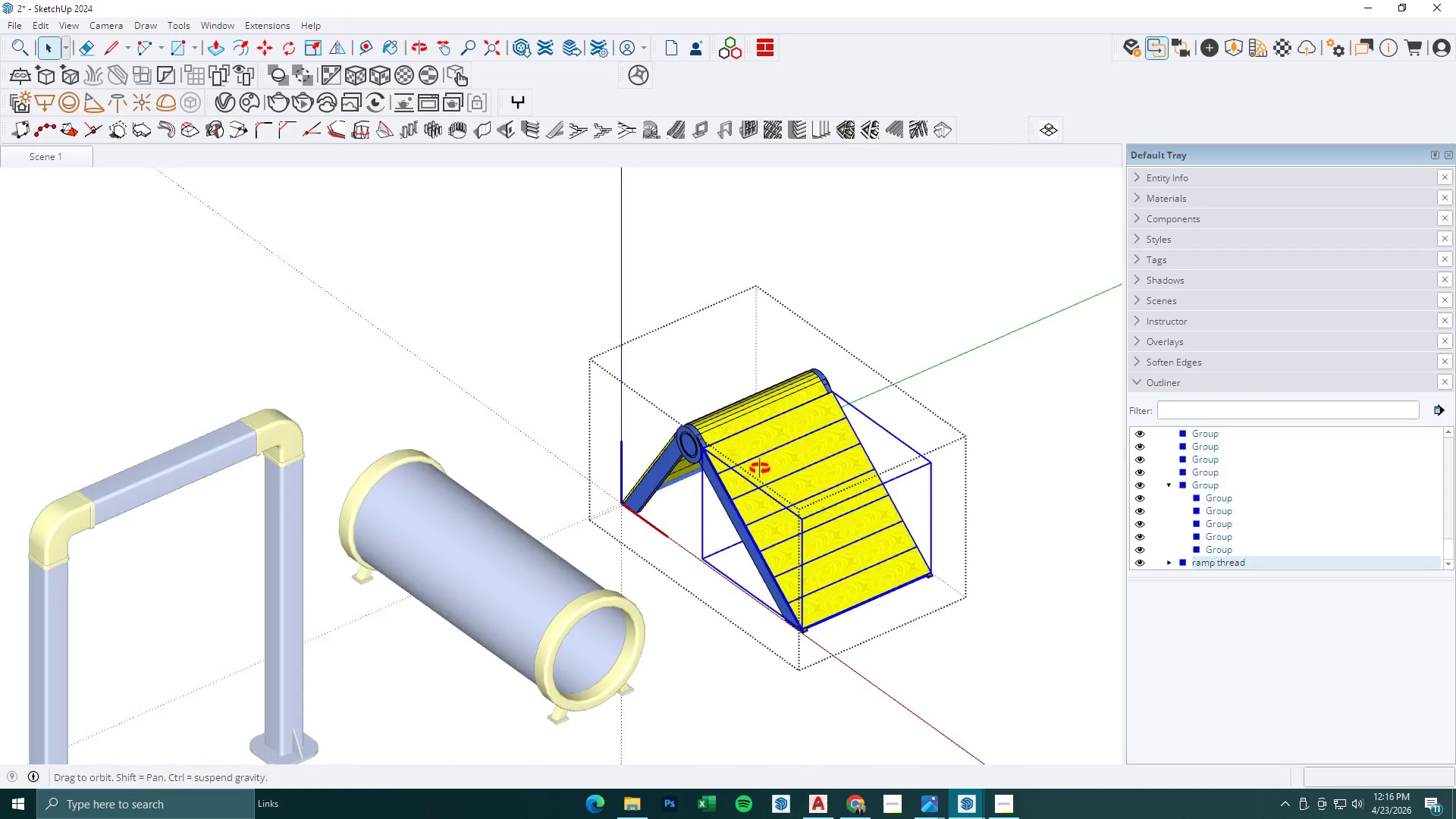 
left_click([528, 387])
 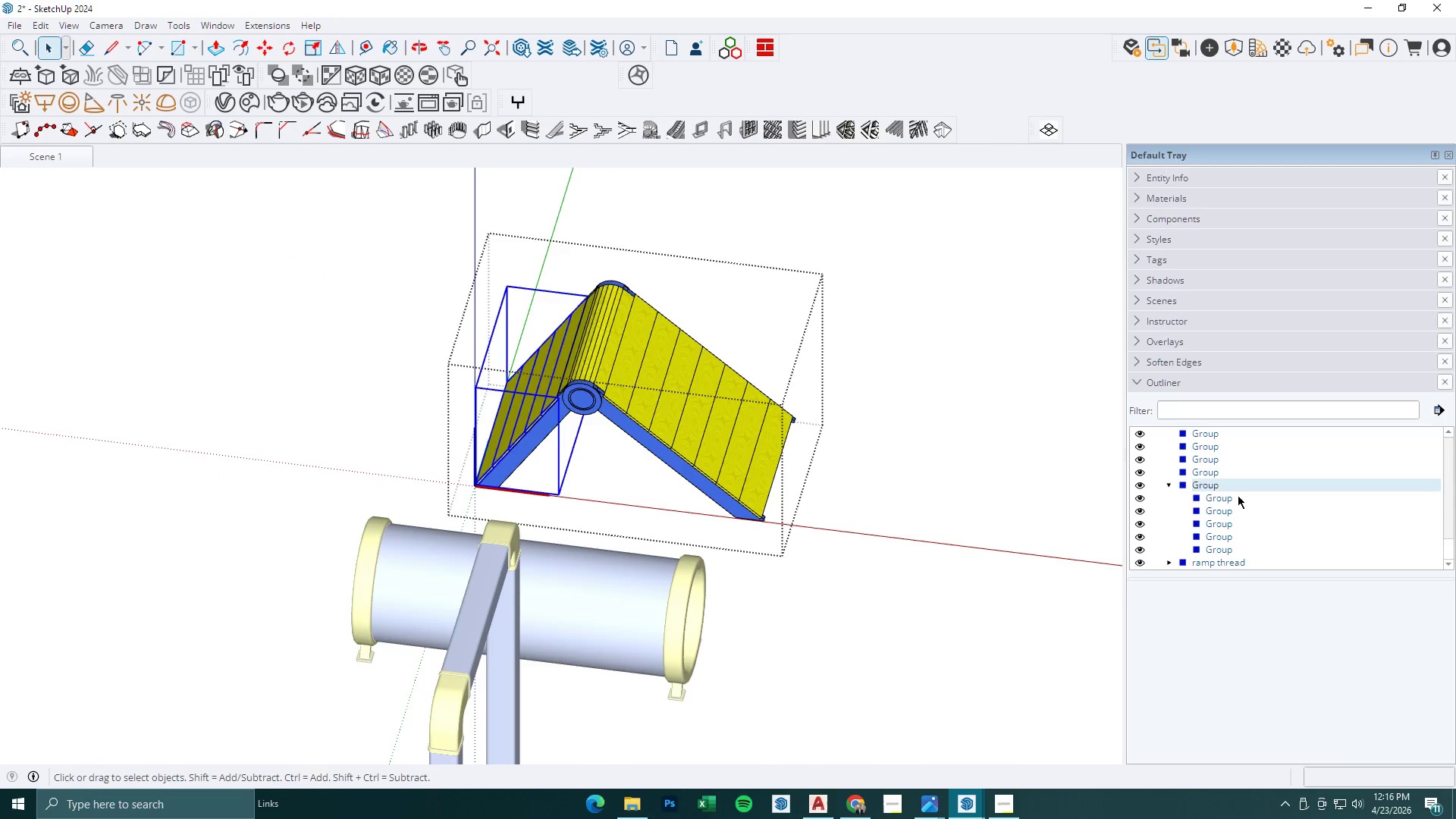 
left_click([1204, 484])
 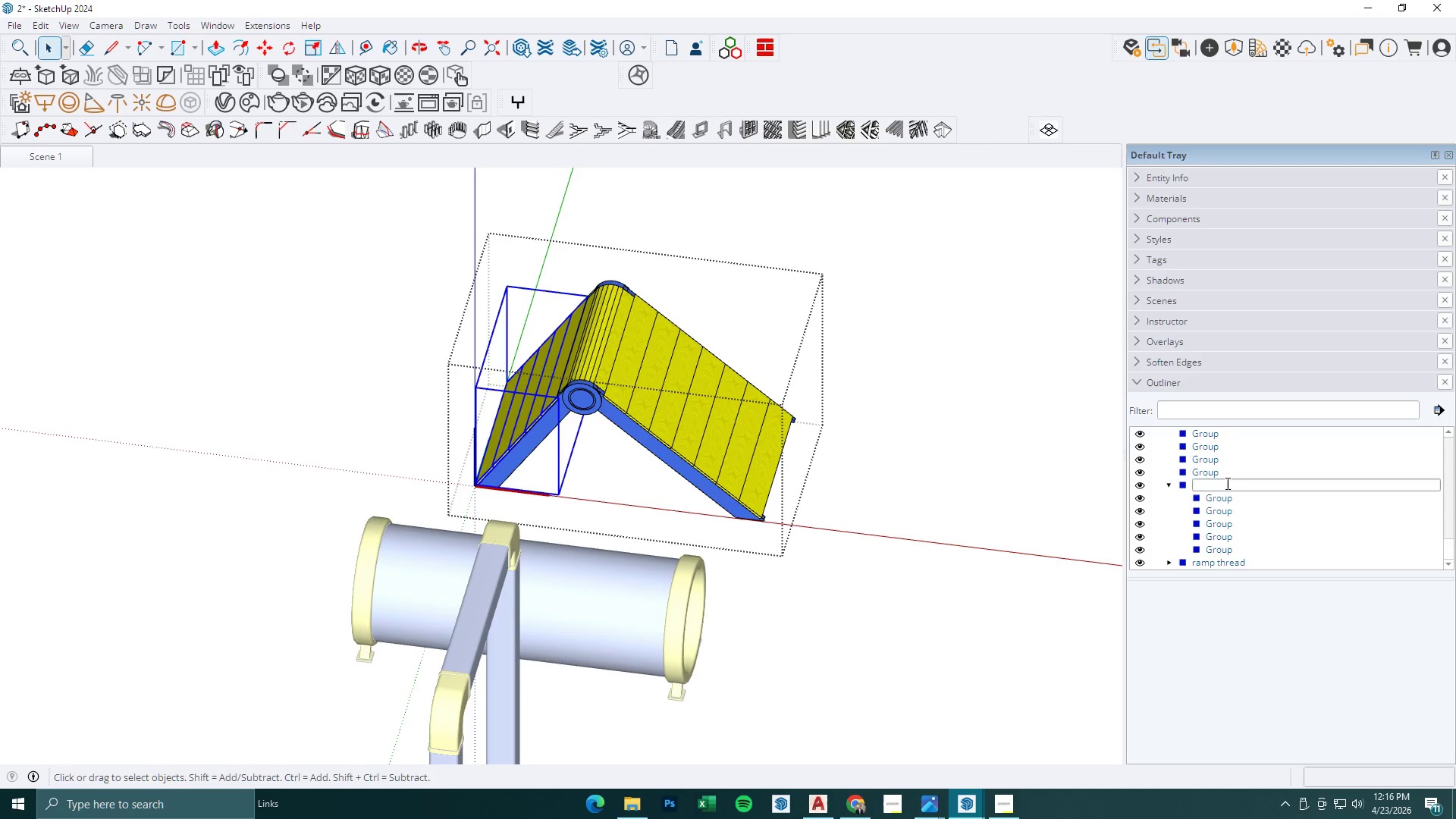 
type(ramp thread)
 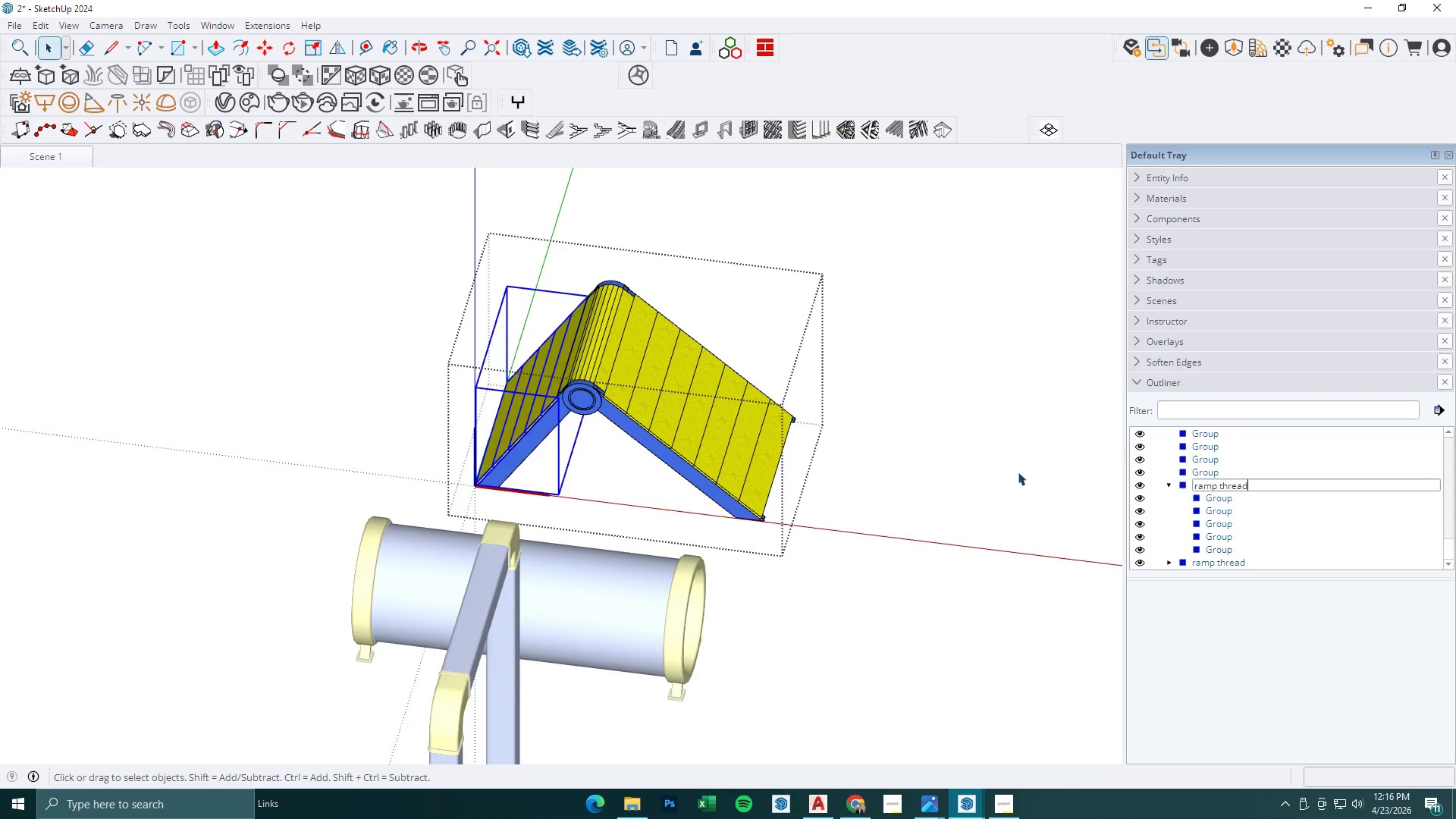 
left_click([981, 438])
 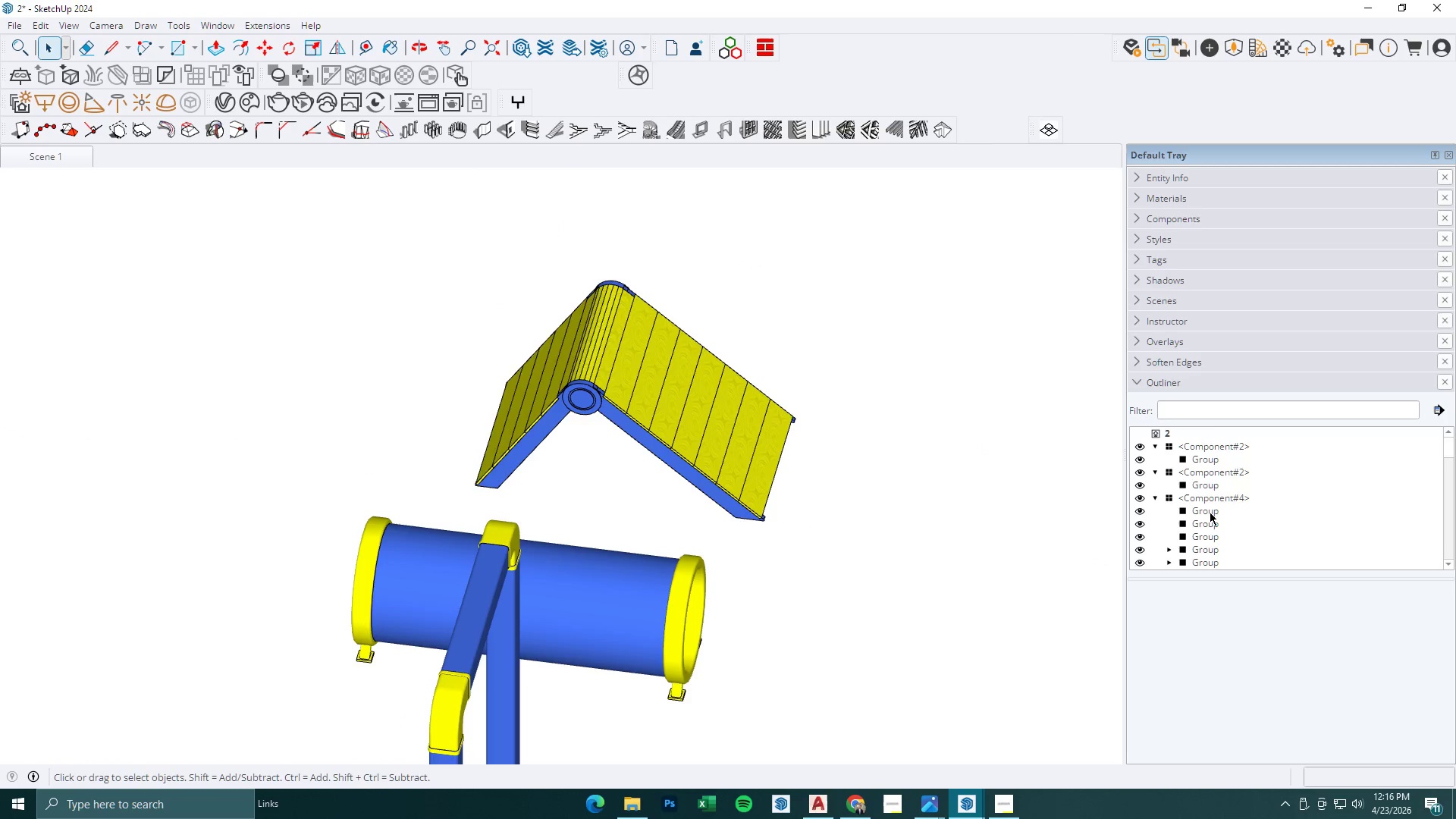 
scroll: coordinate [1210, 509], scroll_direction: down, amount: 3.0
 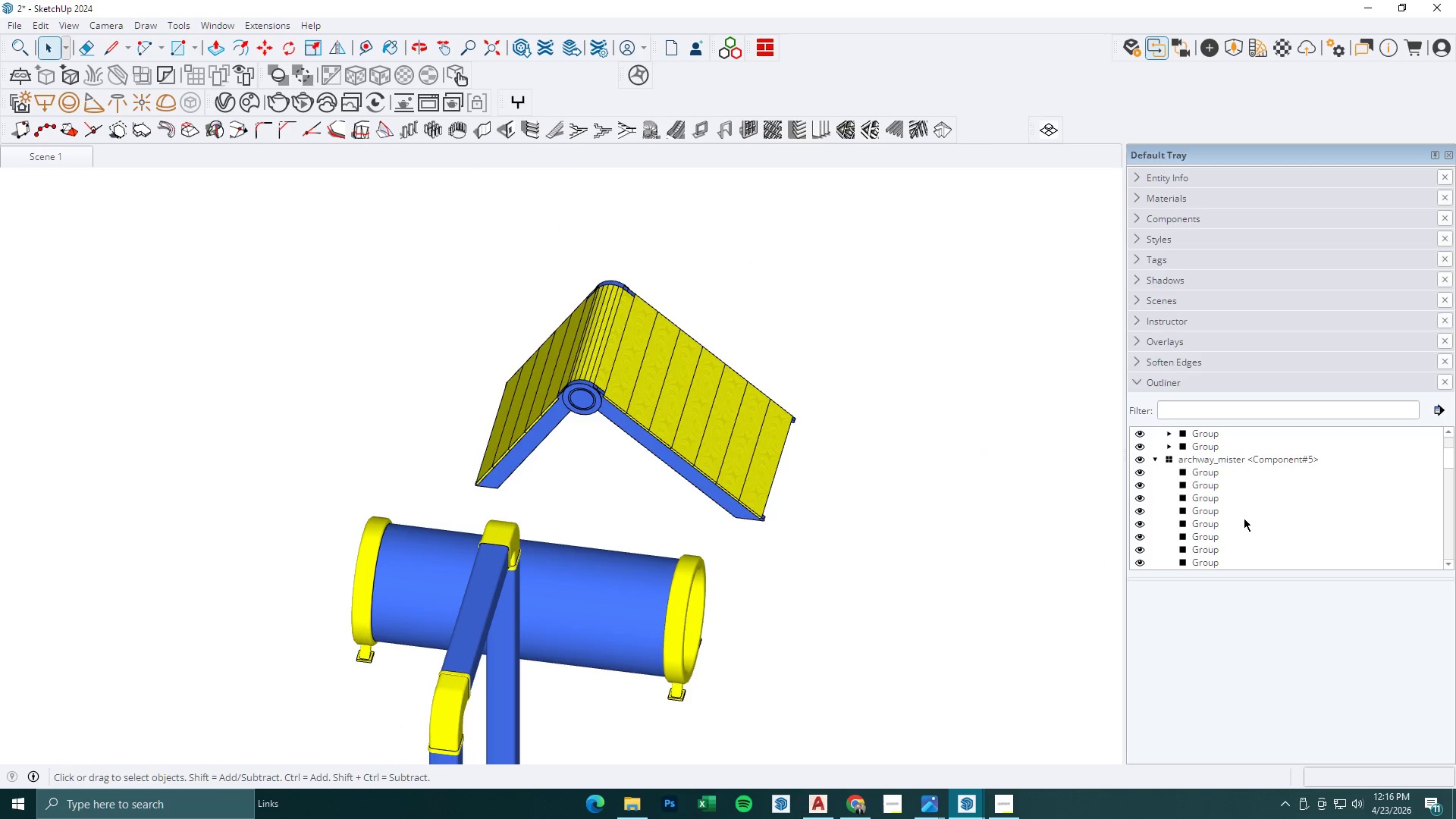 
left_click([720, 376])
 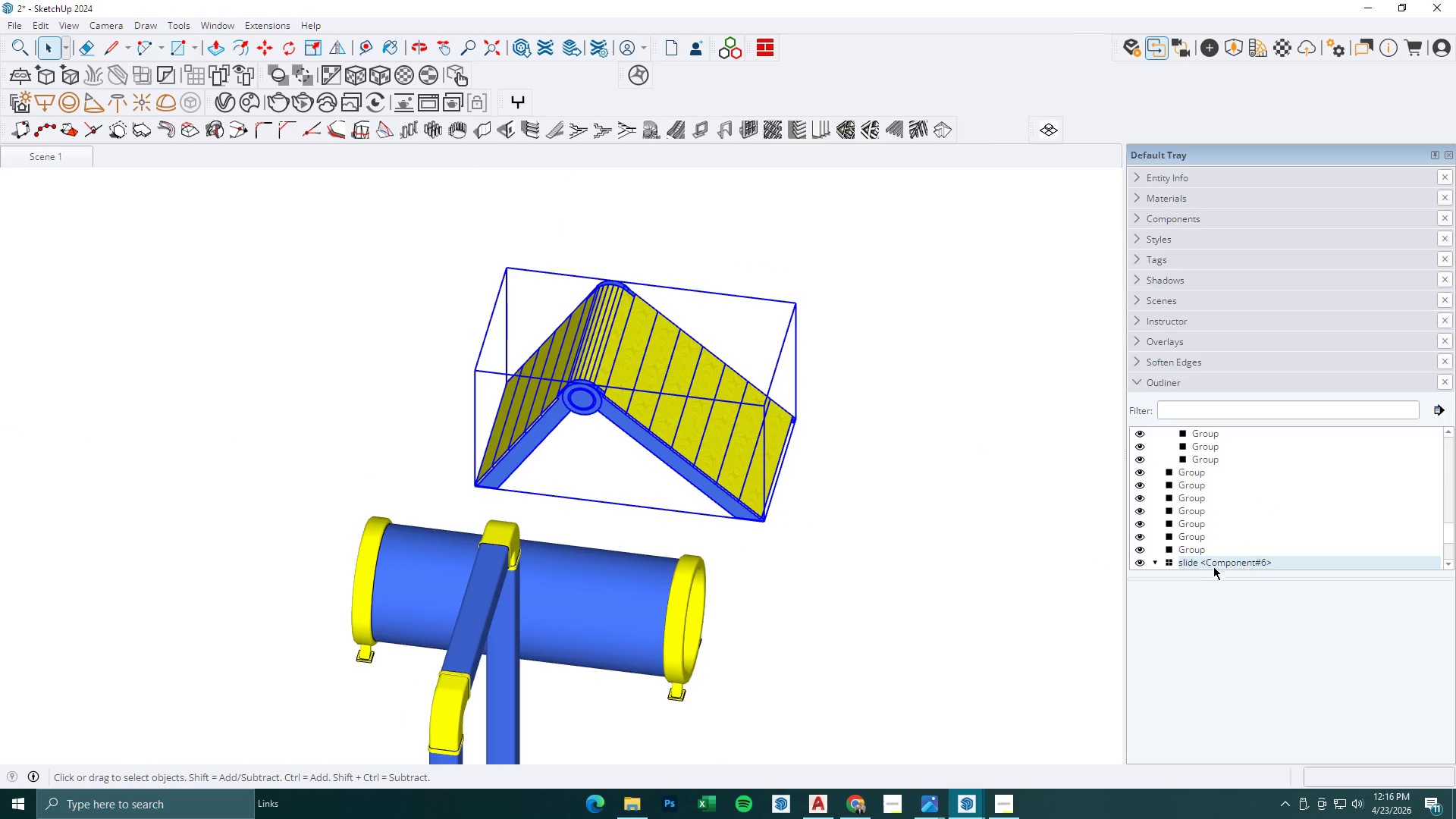 
scroll: coordinate [1246, 520], scroll_direction: up, amount: 2.0
 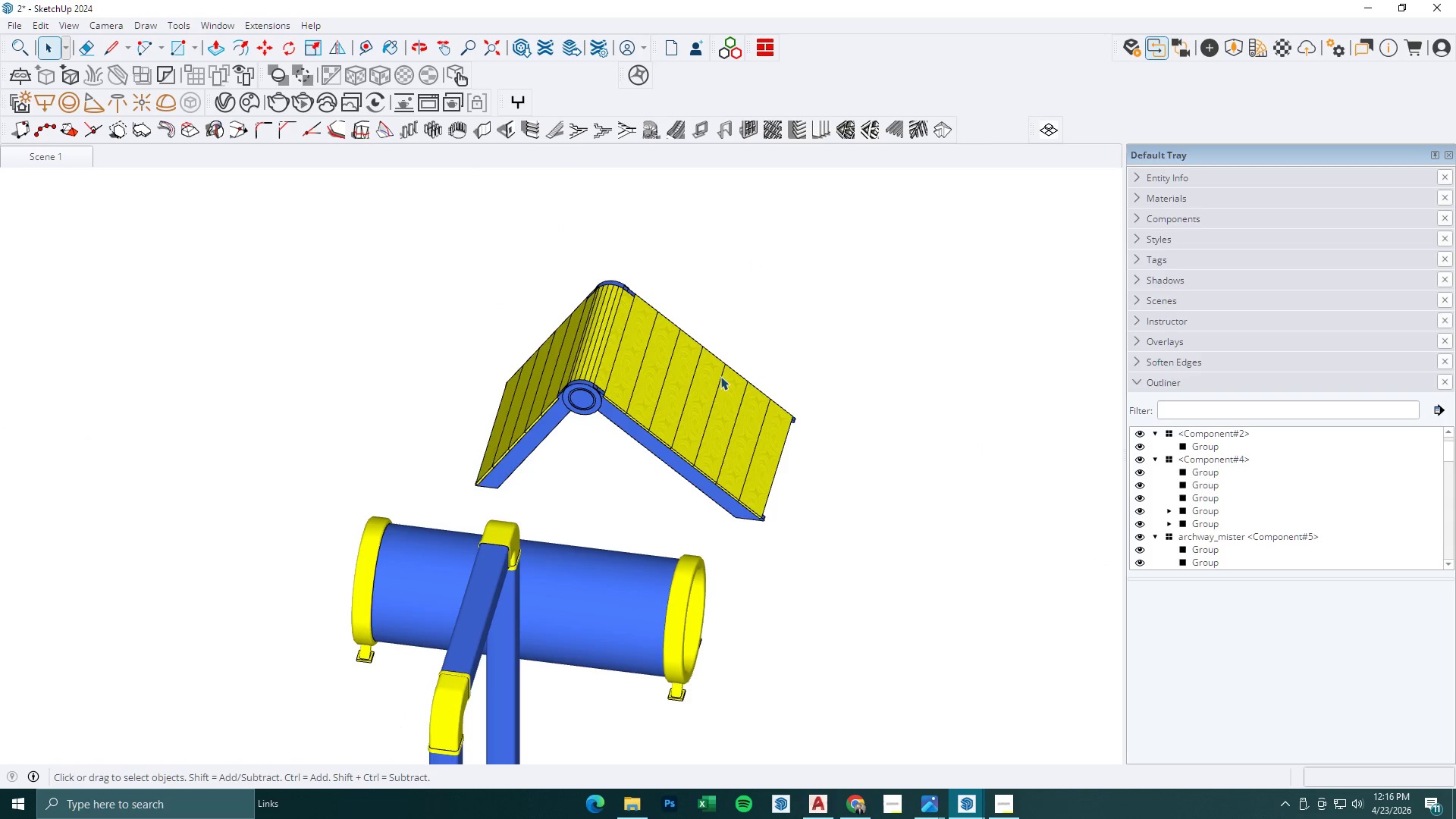 
left_click([1209, 562])
 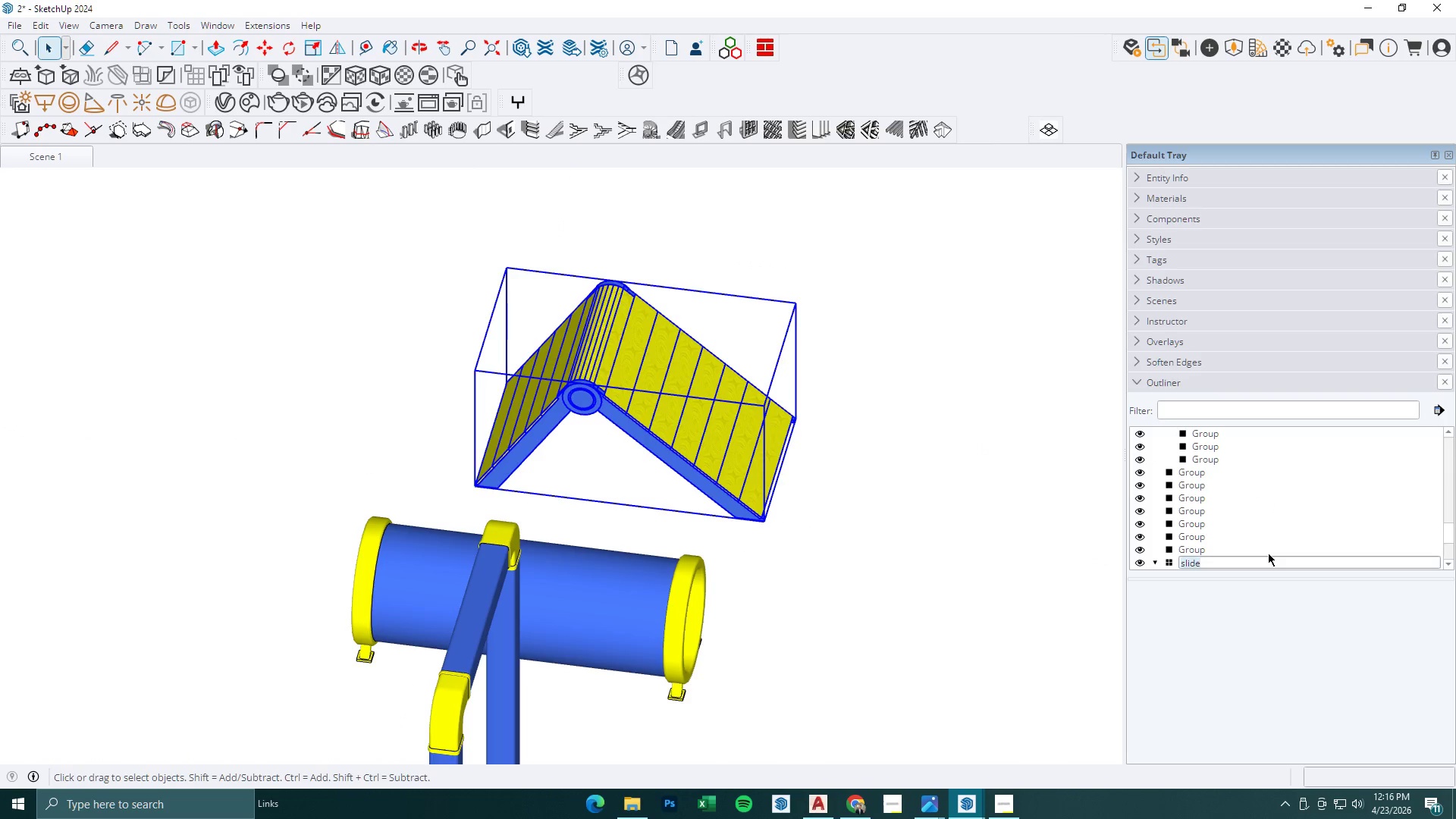 
type(ramp)
 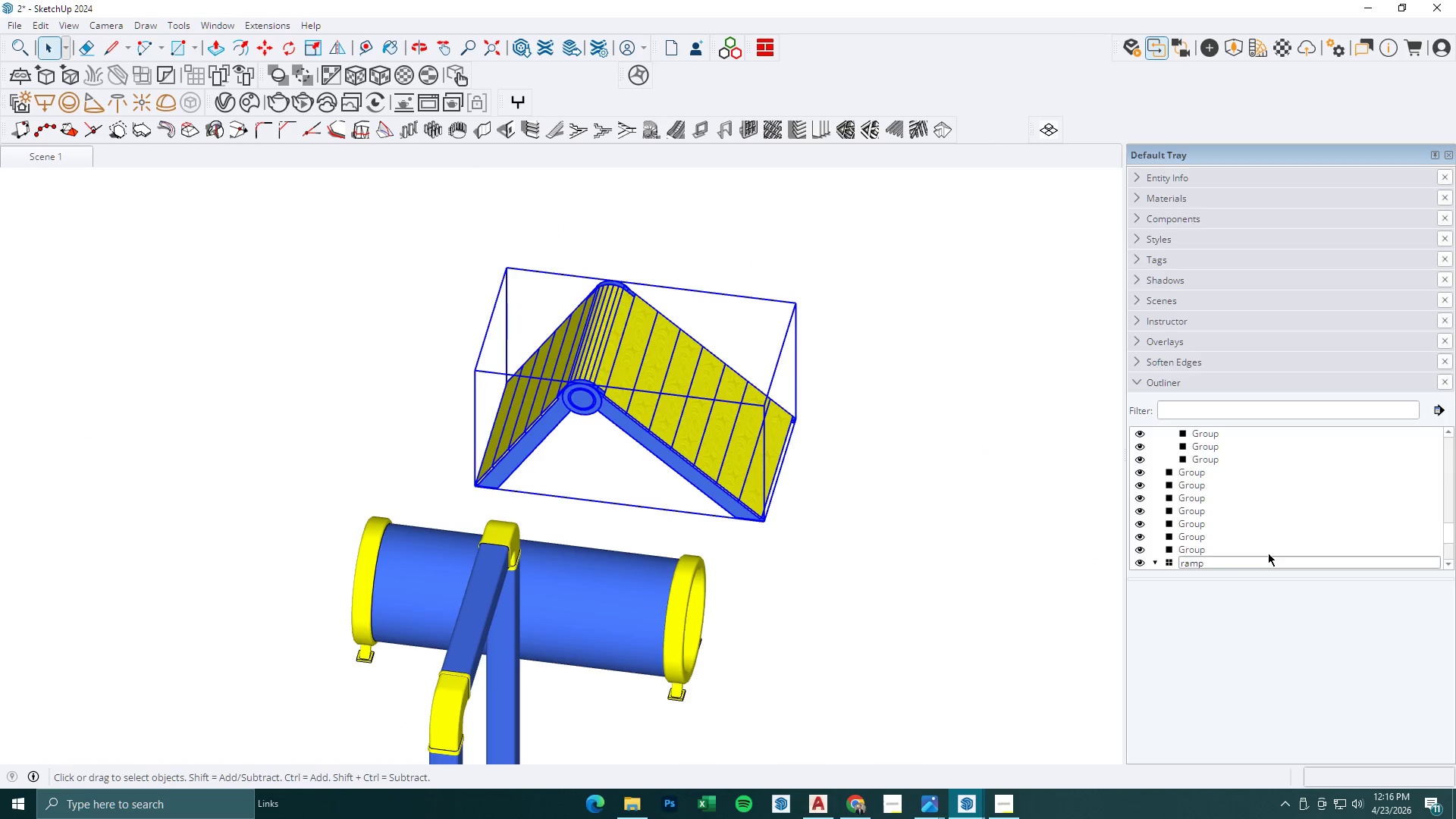 
left_click([956, 460])
 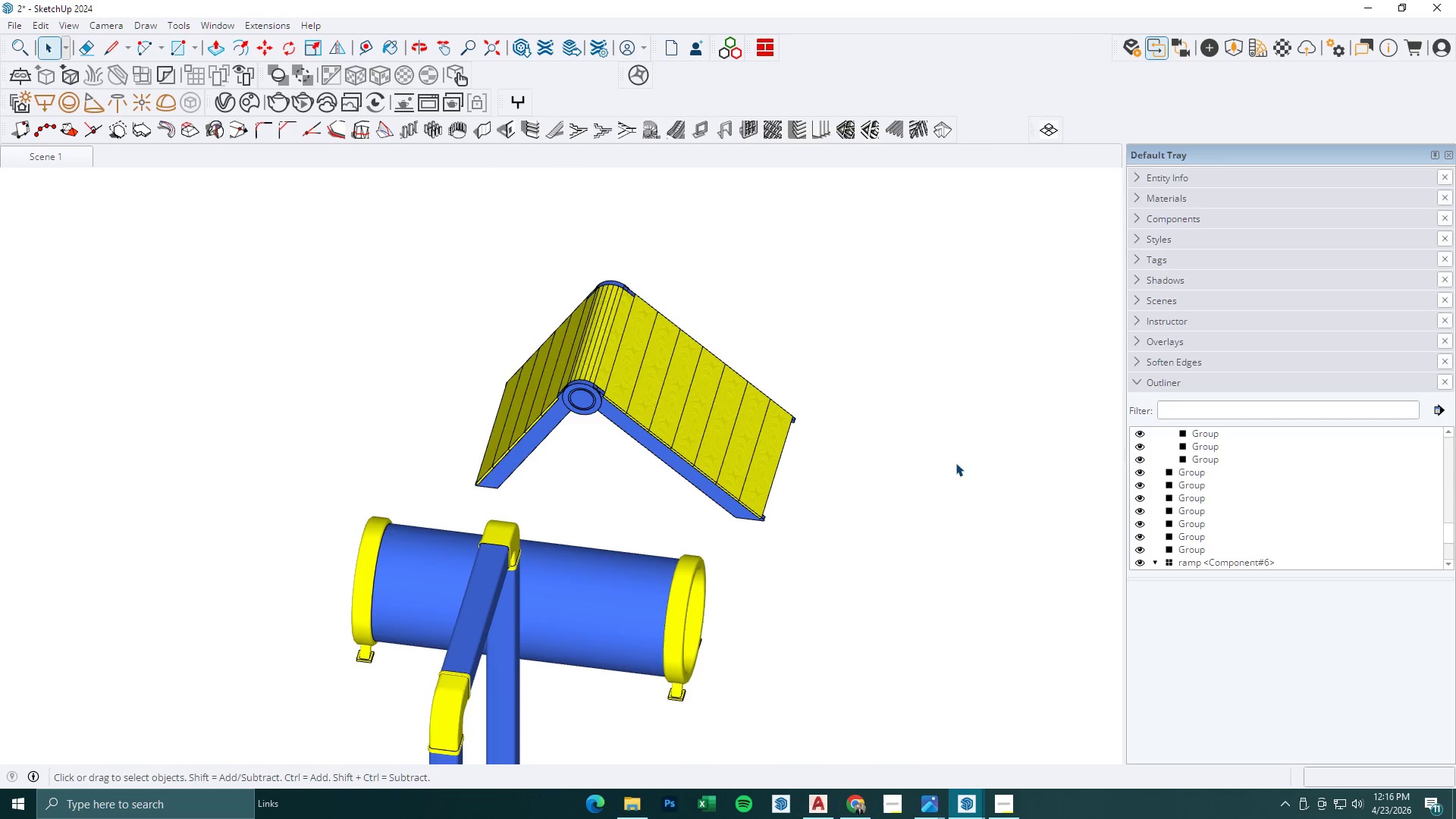 
scroll: coordinate [966, 494], scroll_direction: down, amount: 4.0
 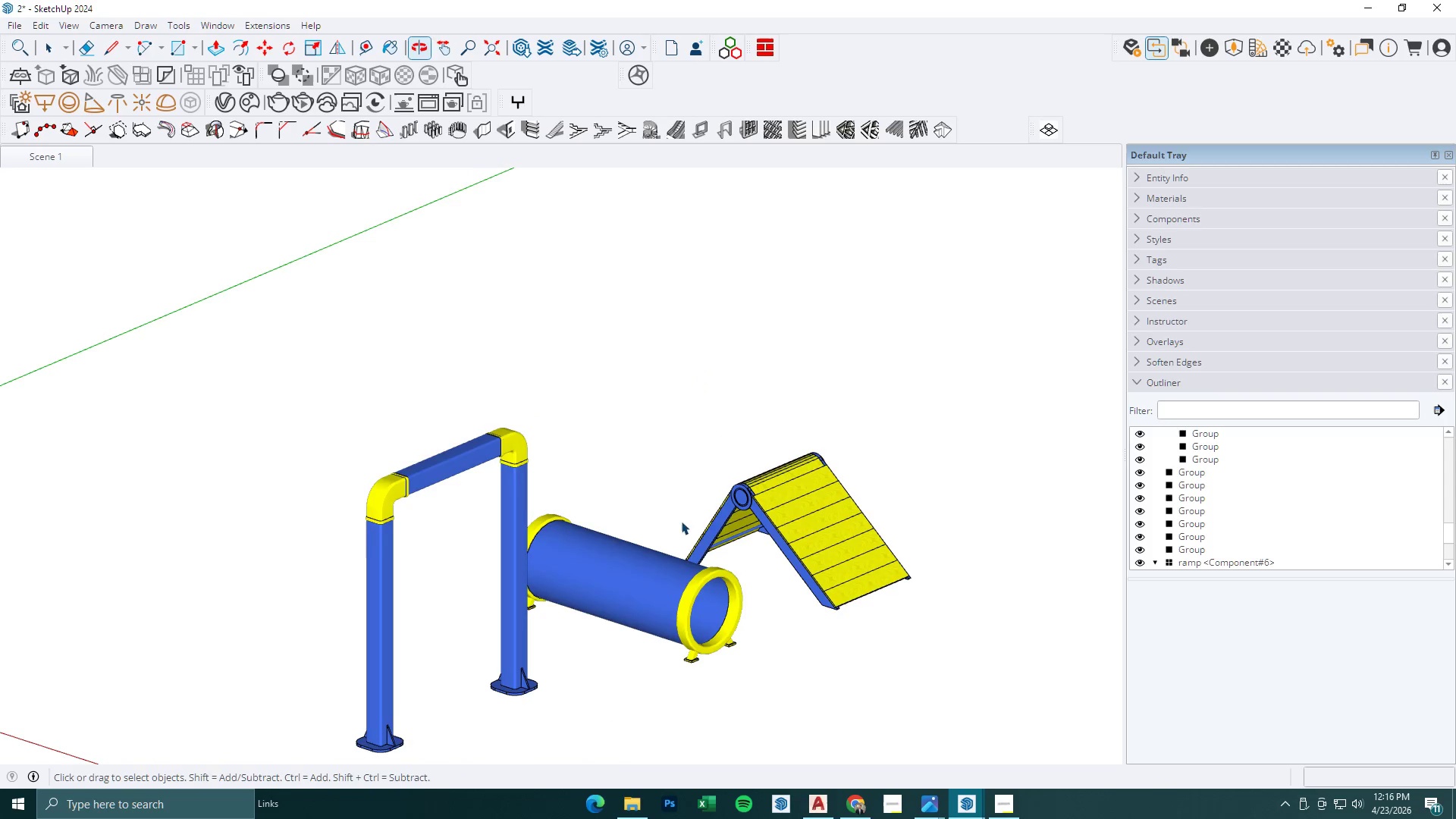 
left_click([664, 576])
 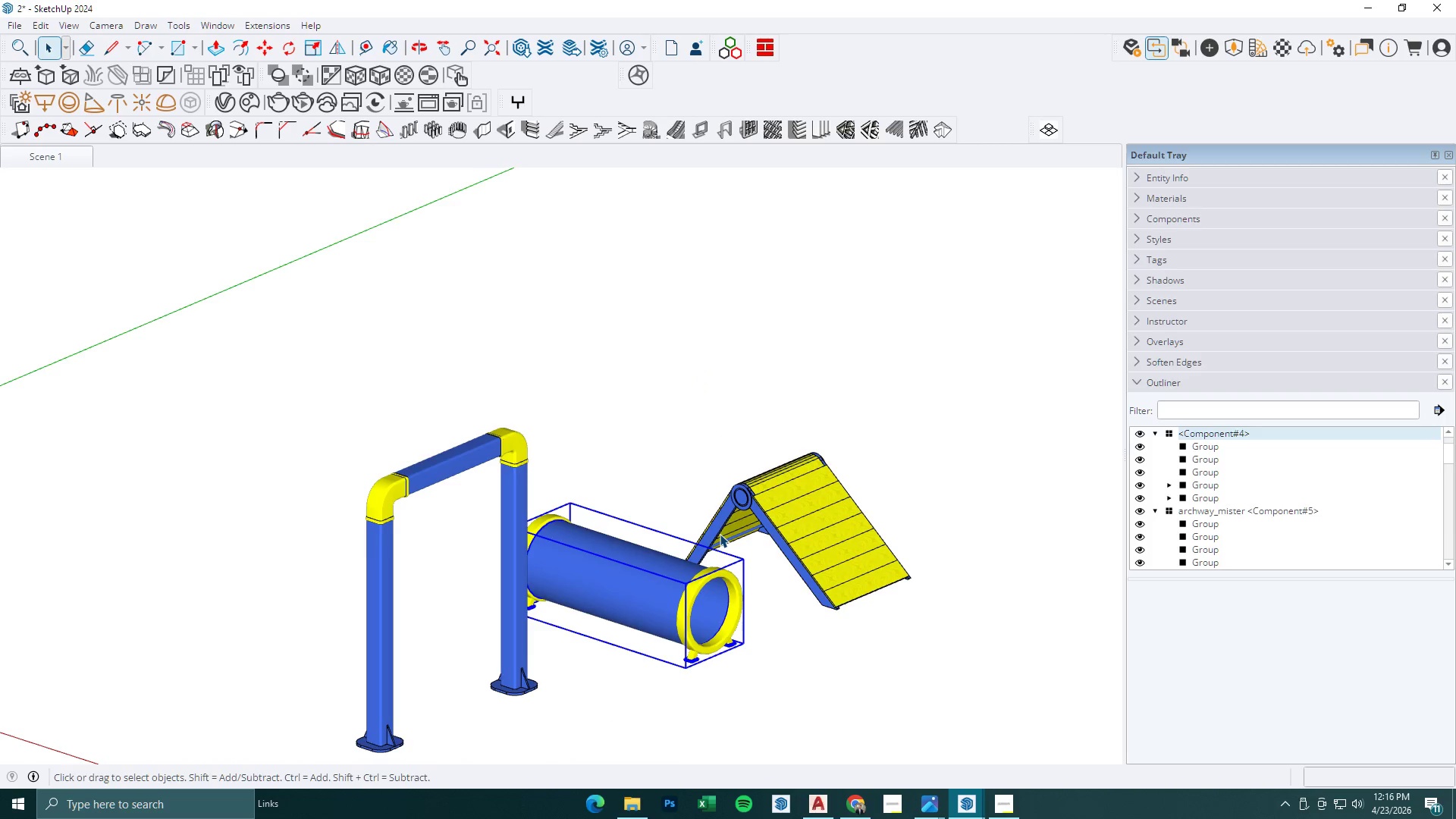 
left_click([1213, 432])
 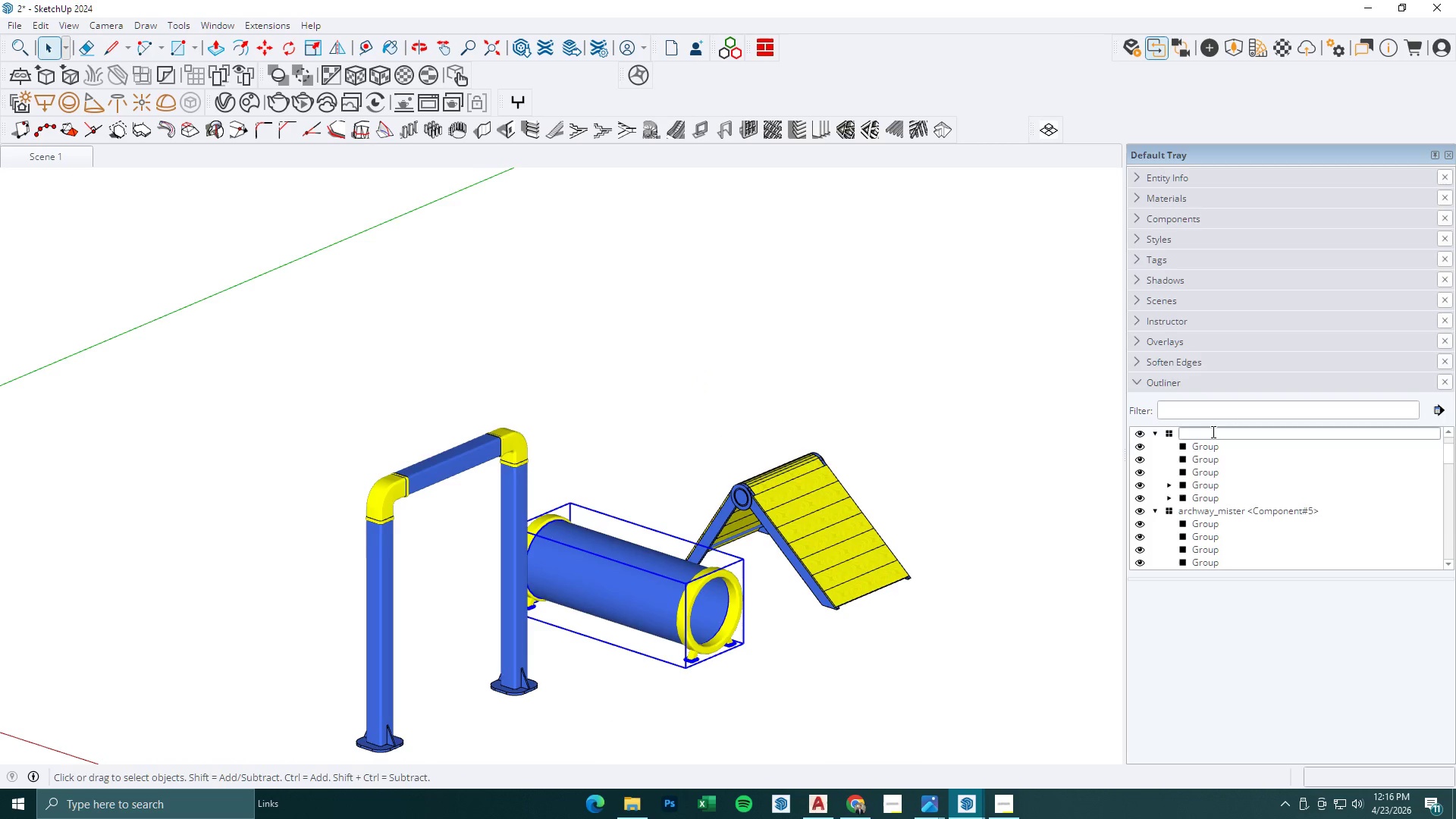 
type(tunnel)
 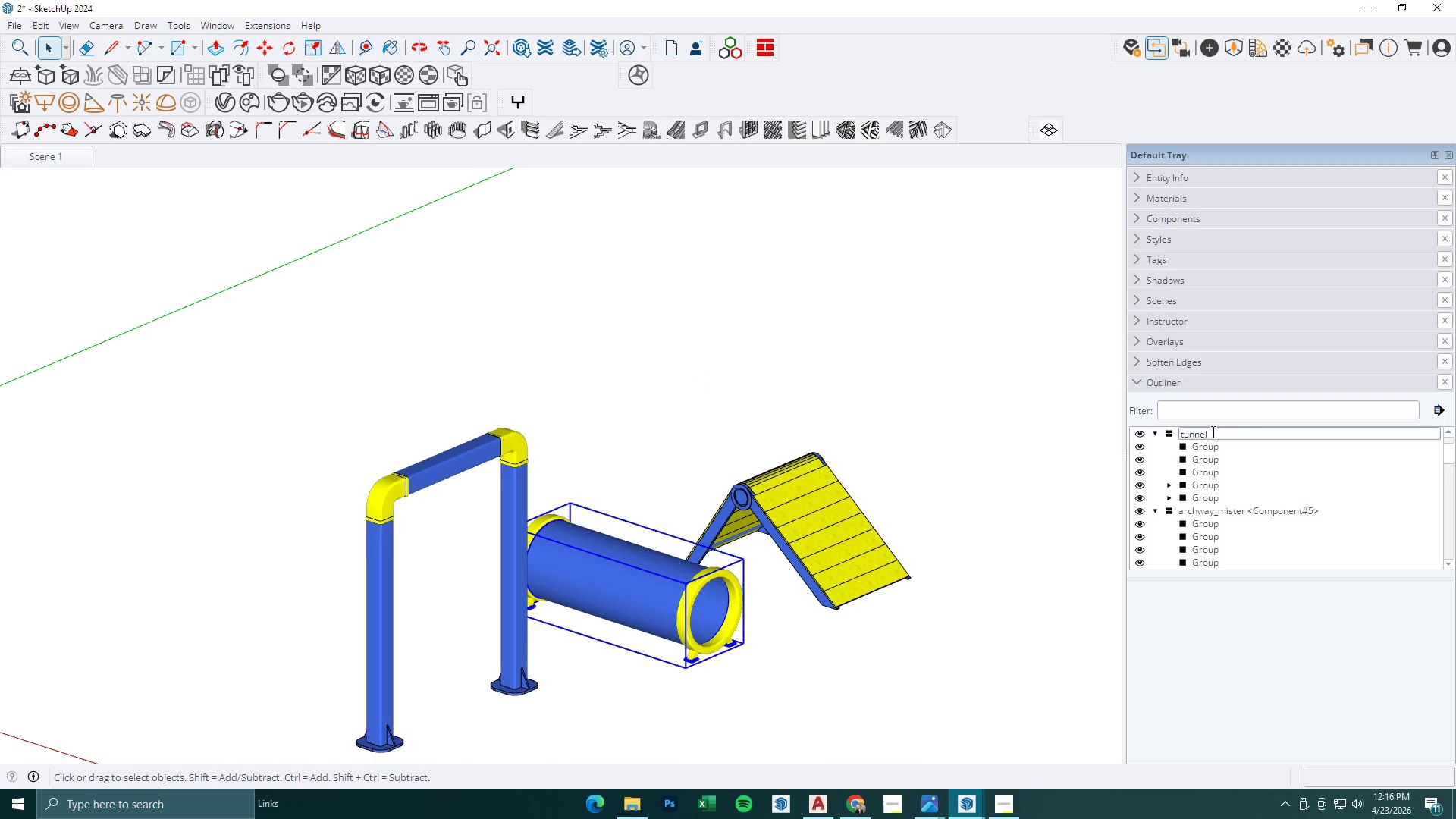 
left_click([981, 347])
 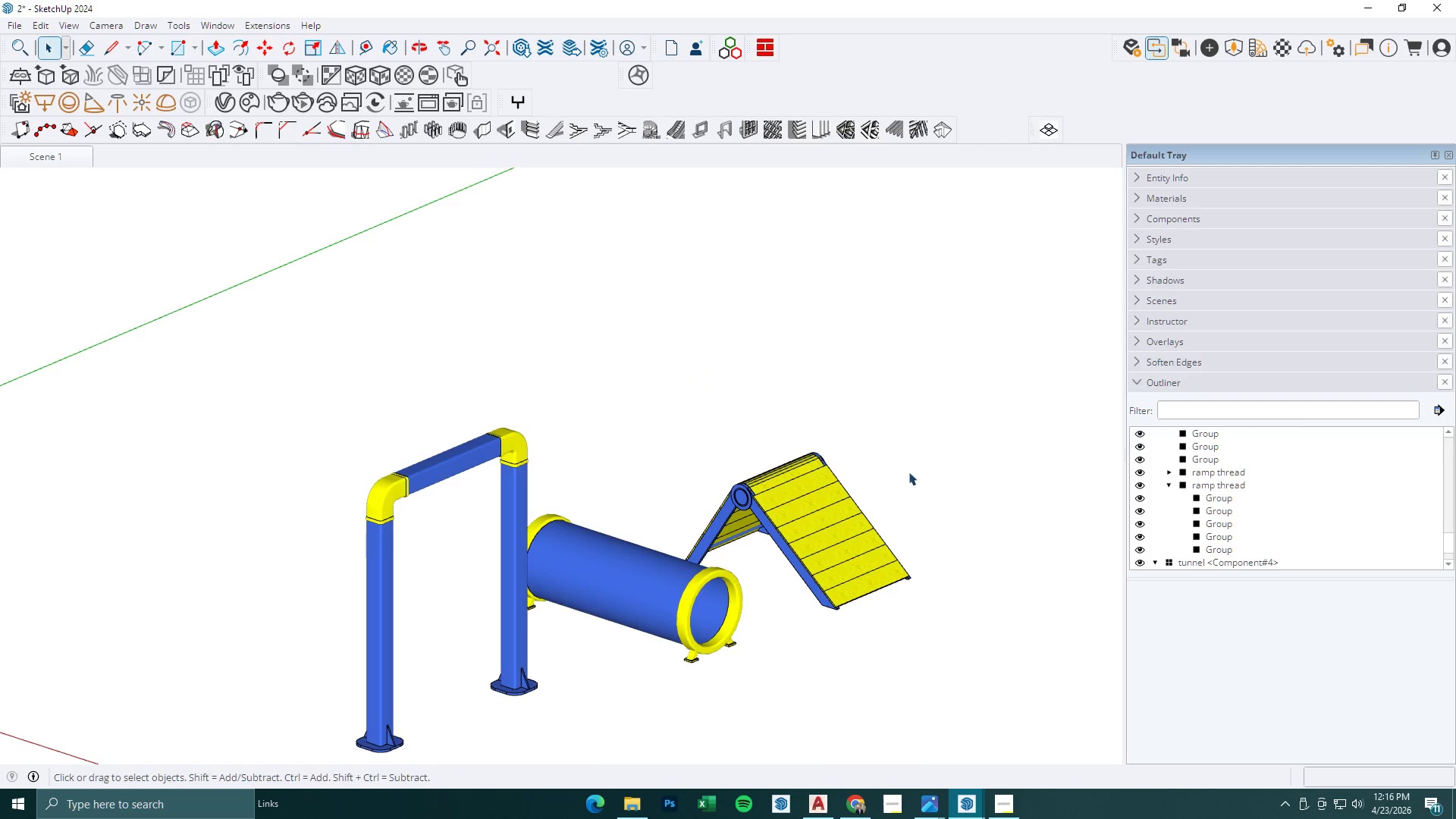 
scroll: coordinate [720, 467], scroll_direction: down, amount: 13.0
 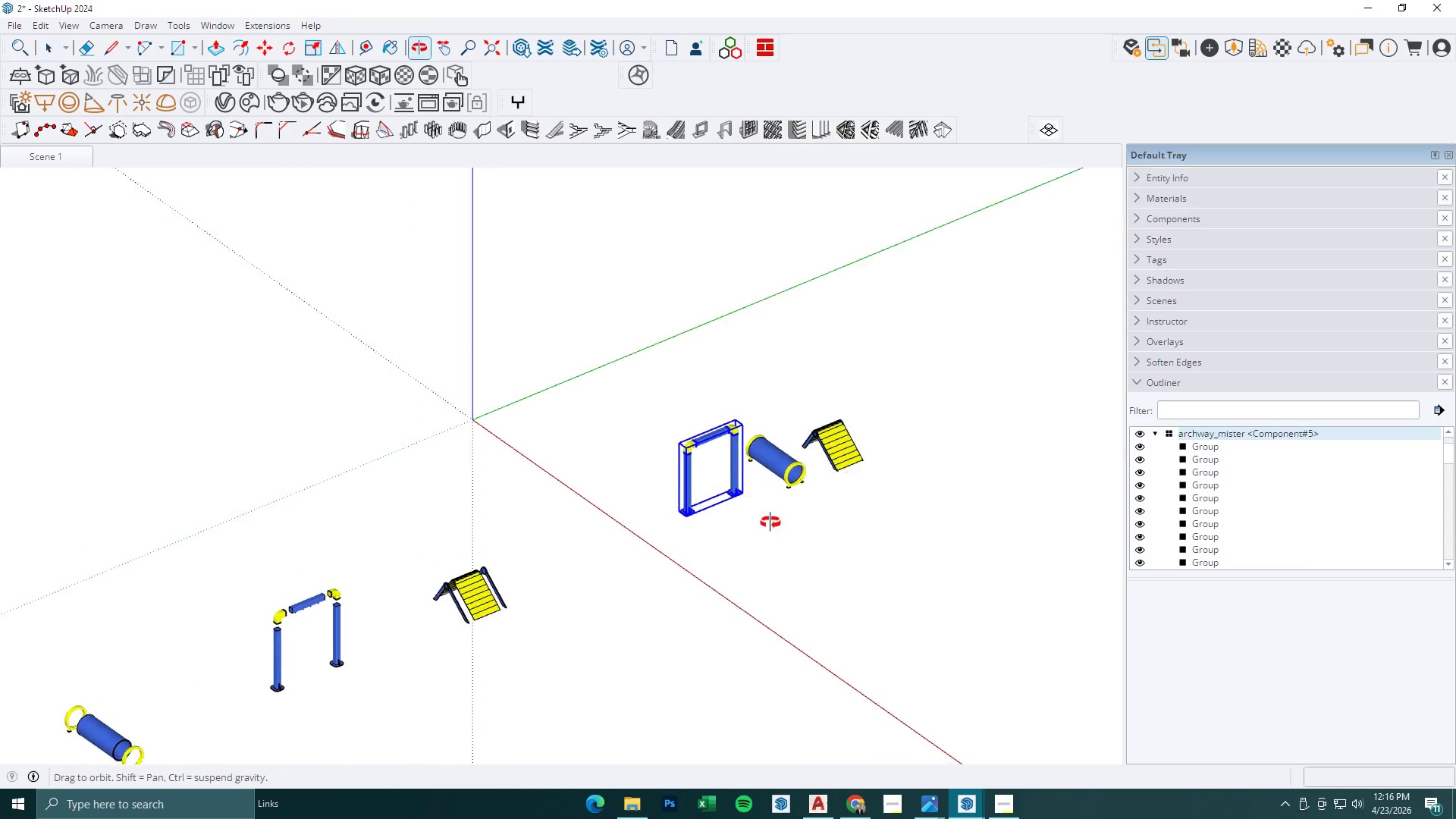 
left_click([868, 488])
 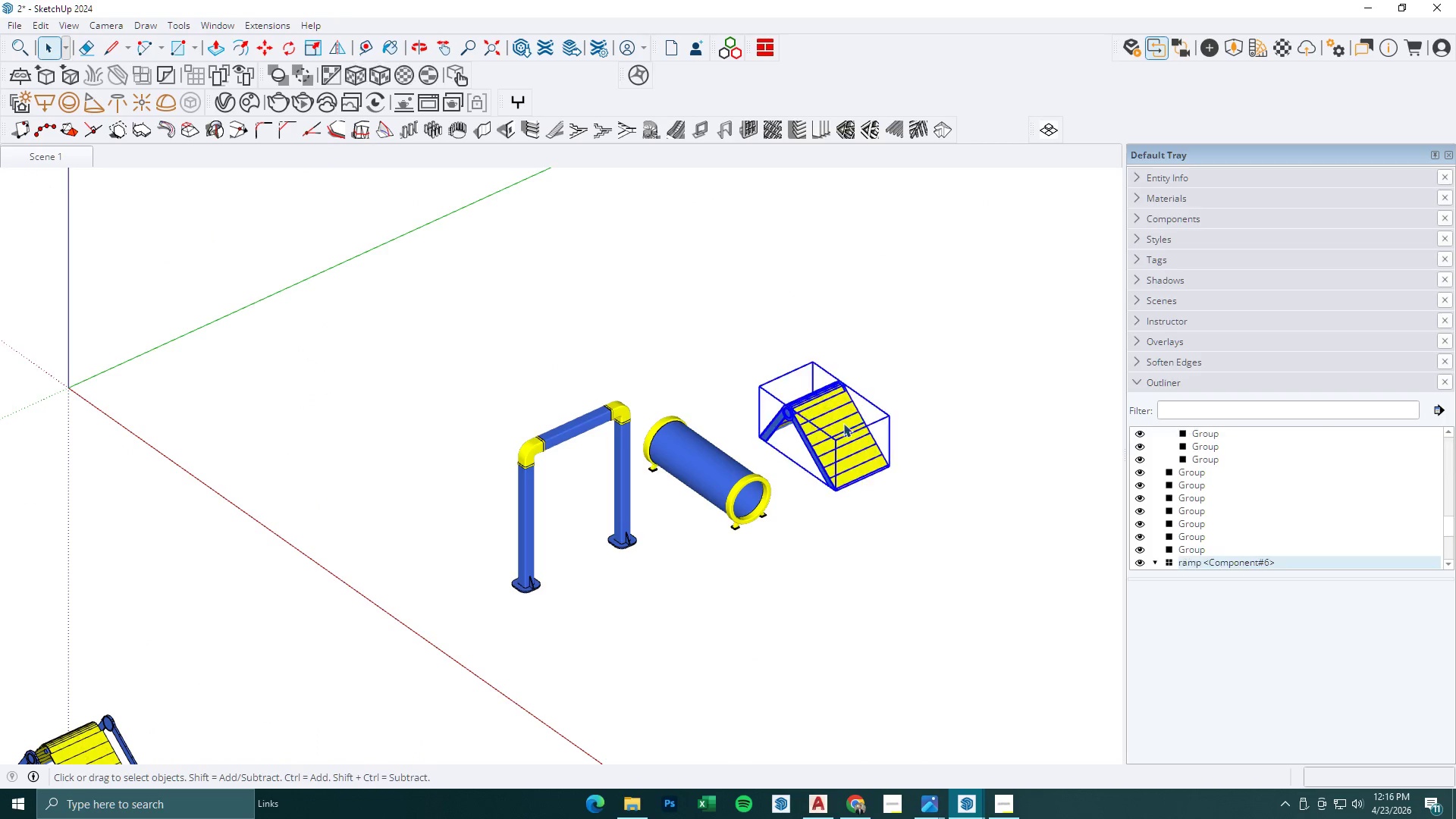 
scroll: coordinate [793, 350], scroll_direction: up, amount: 7.0
 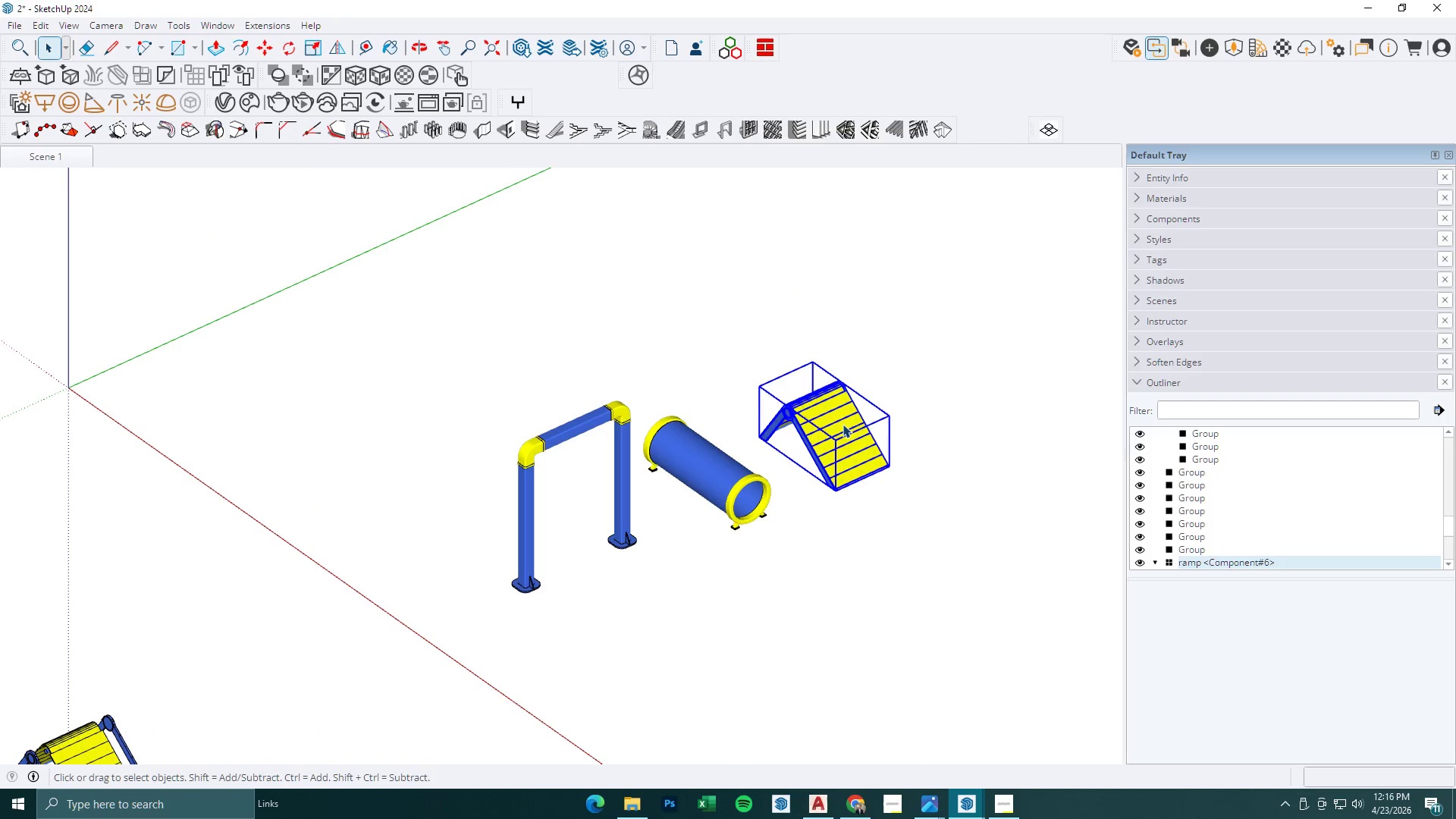 
left_click([721, 485])
 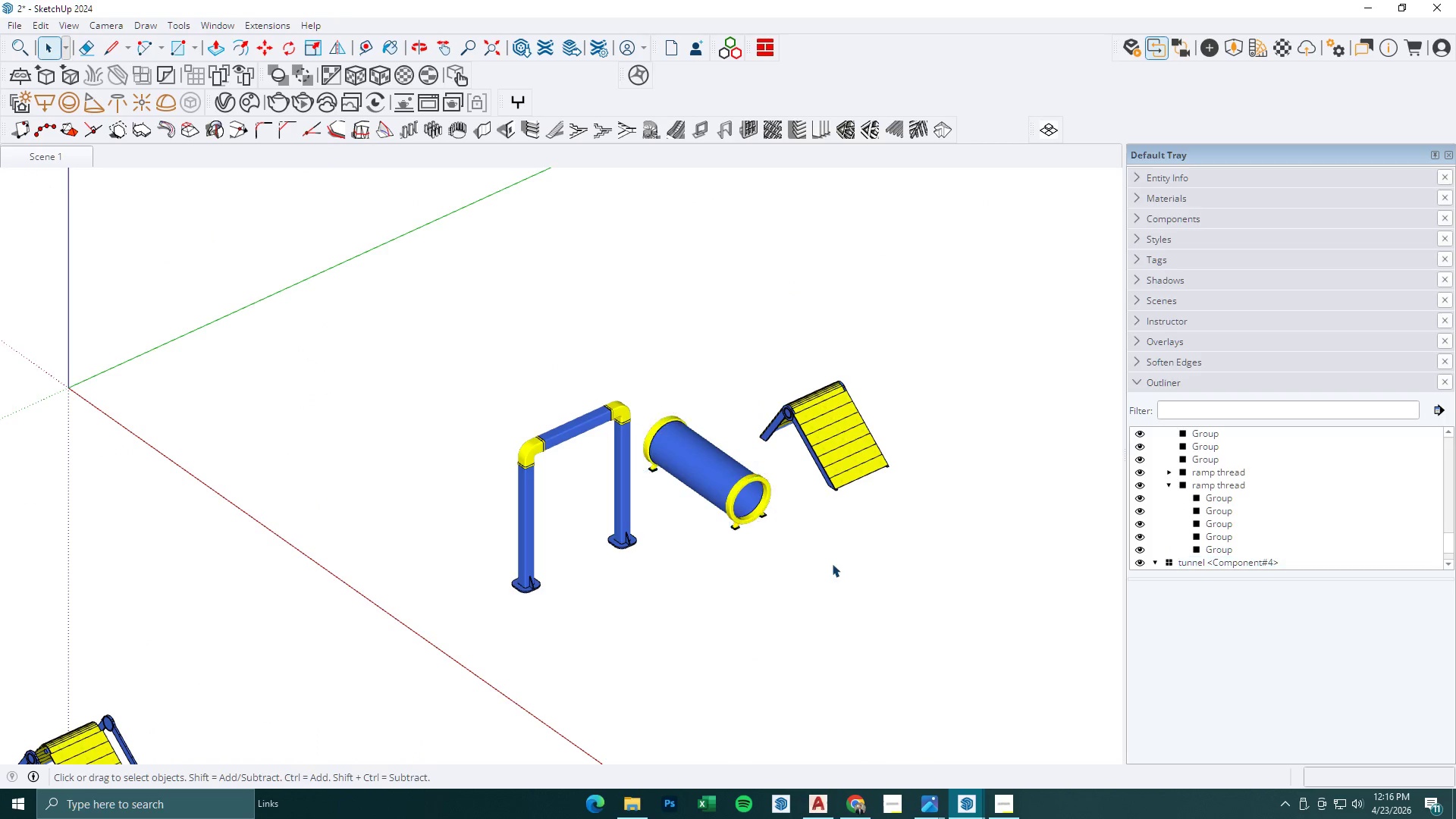 
triple_click([747, 481])
 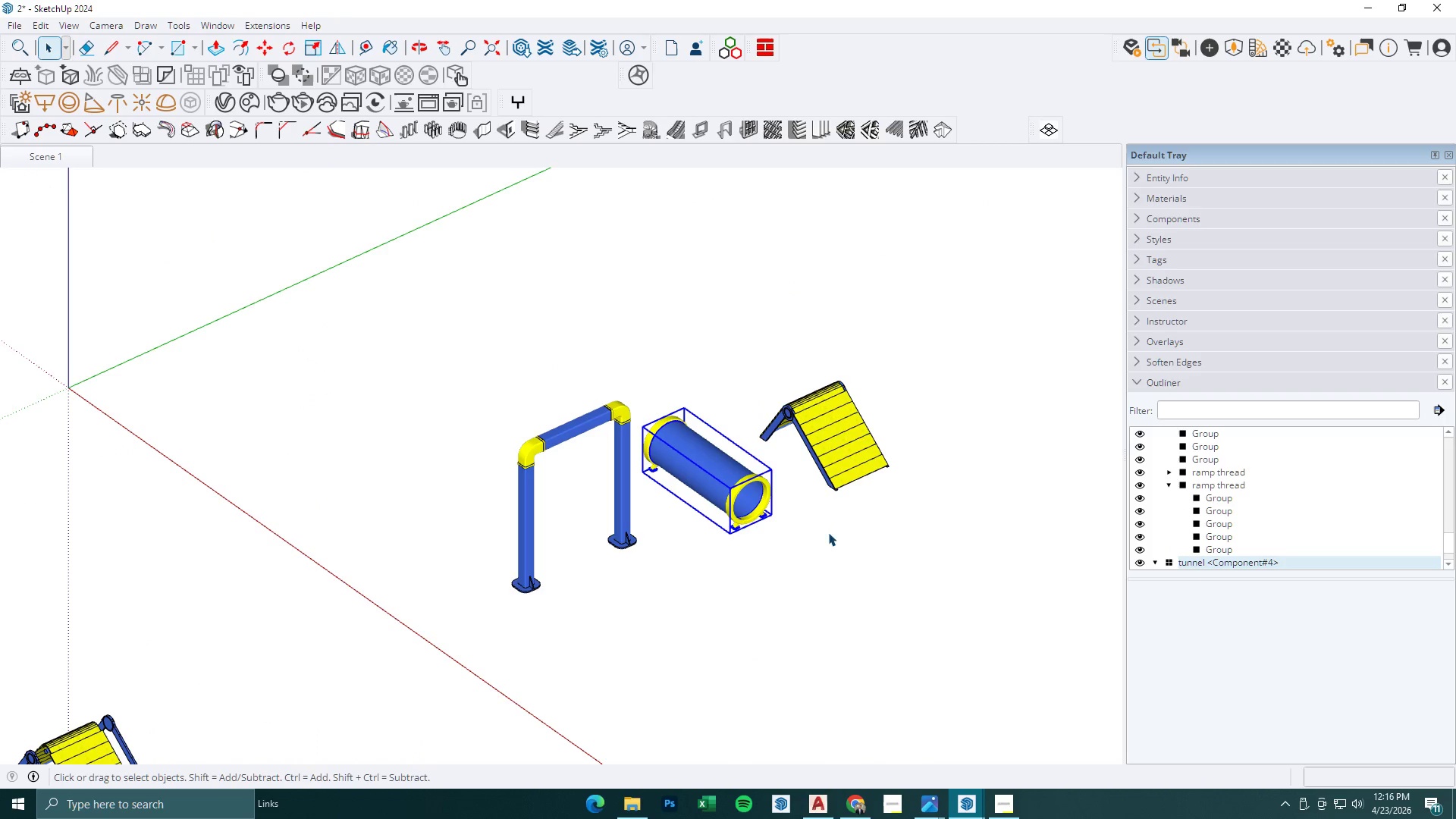 
triple_click([911, 586])
 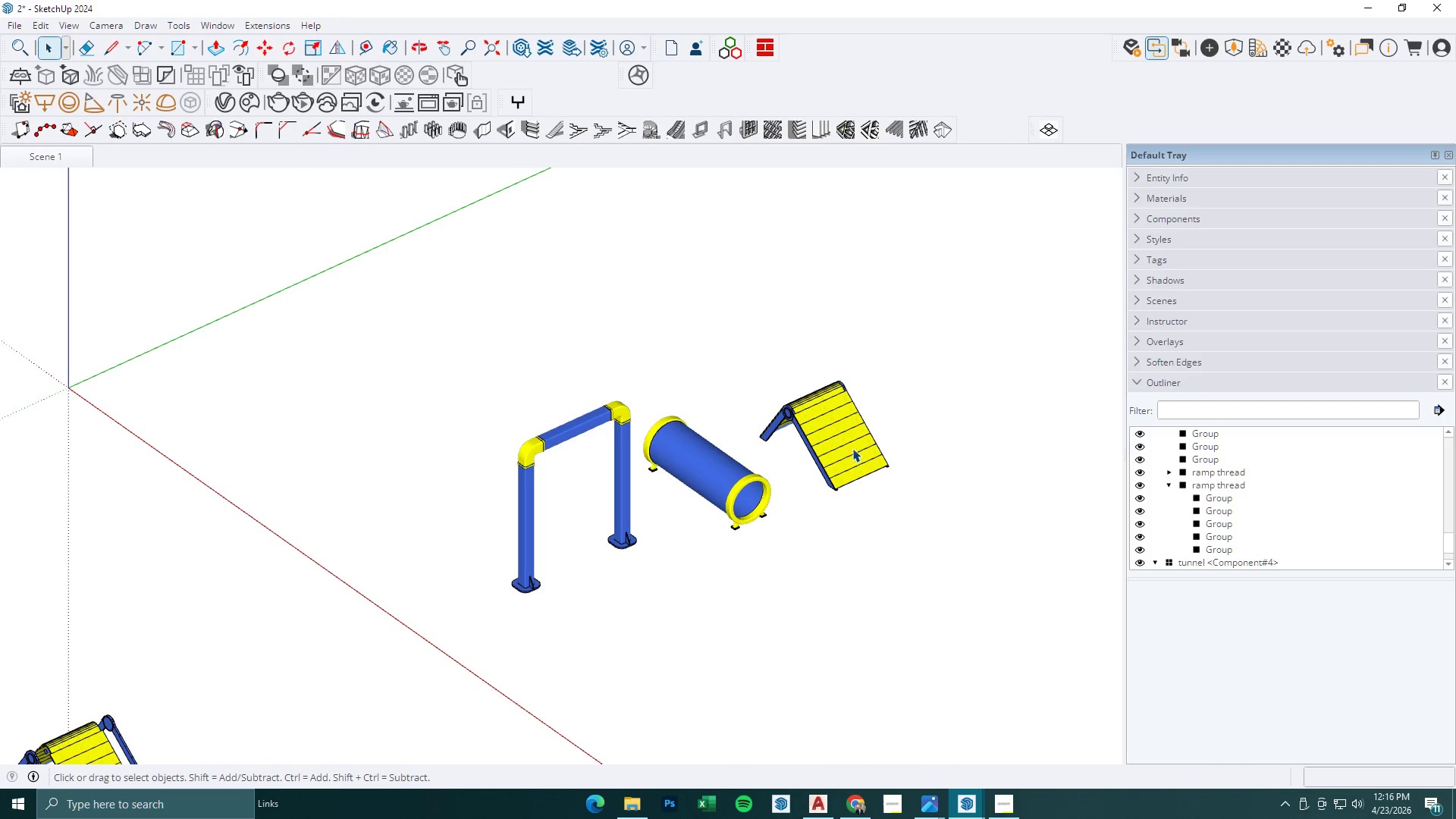 
scroll: coordinate [852, 448], scroll_direction: up, amount: 4.0
 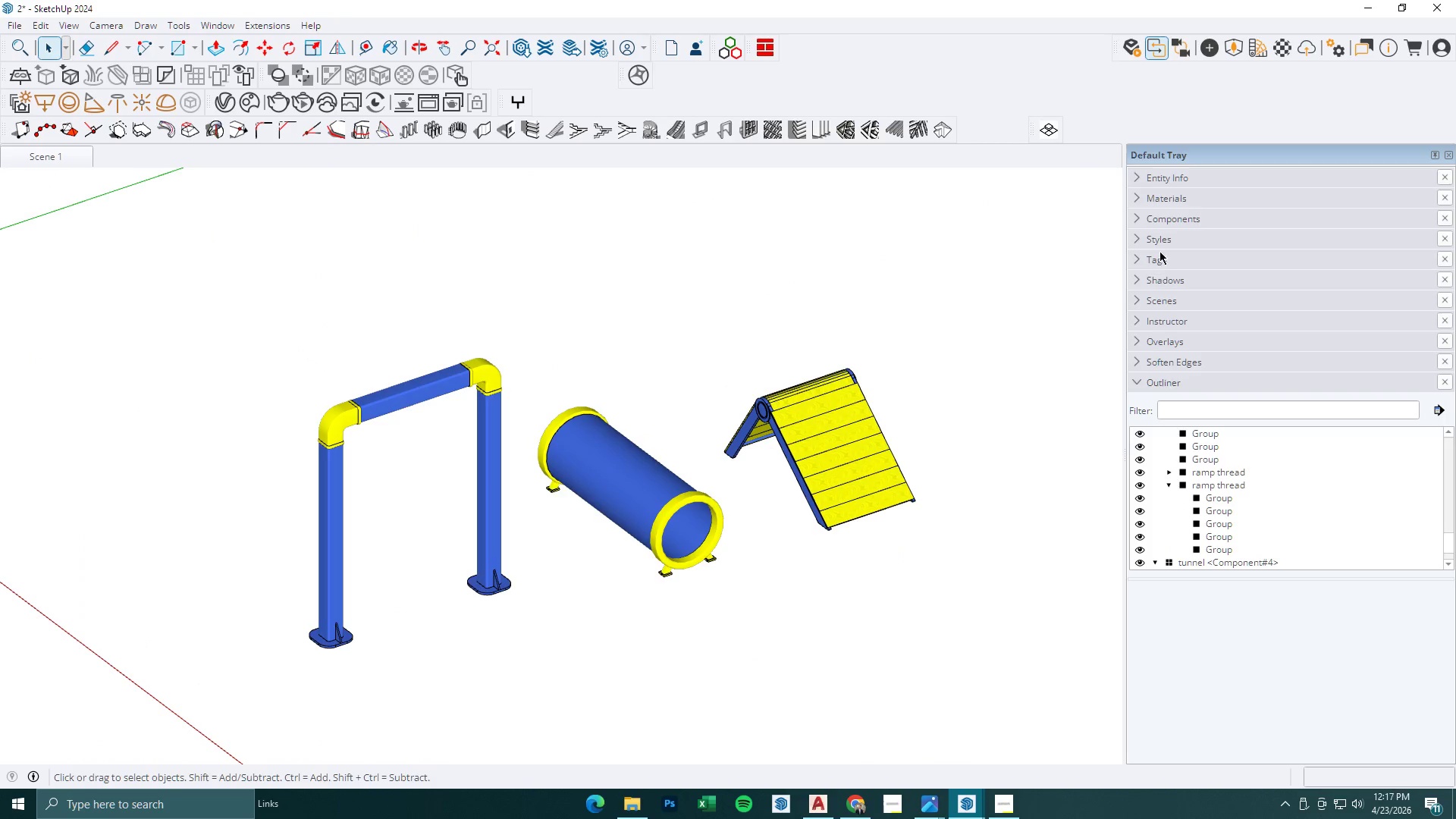 
left_click([1144, 212])
 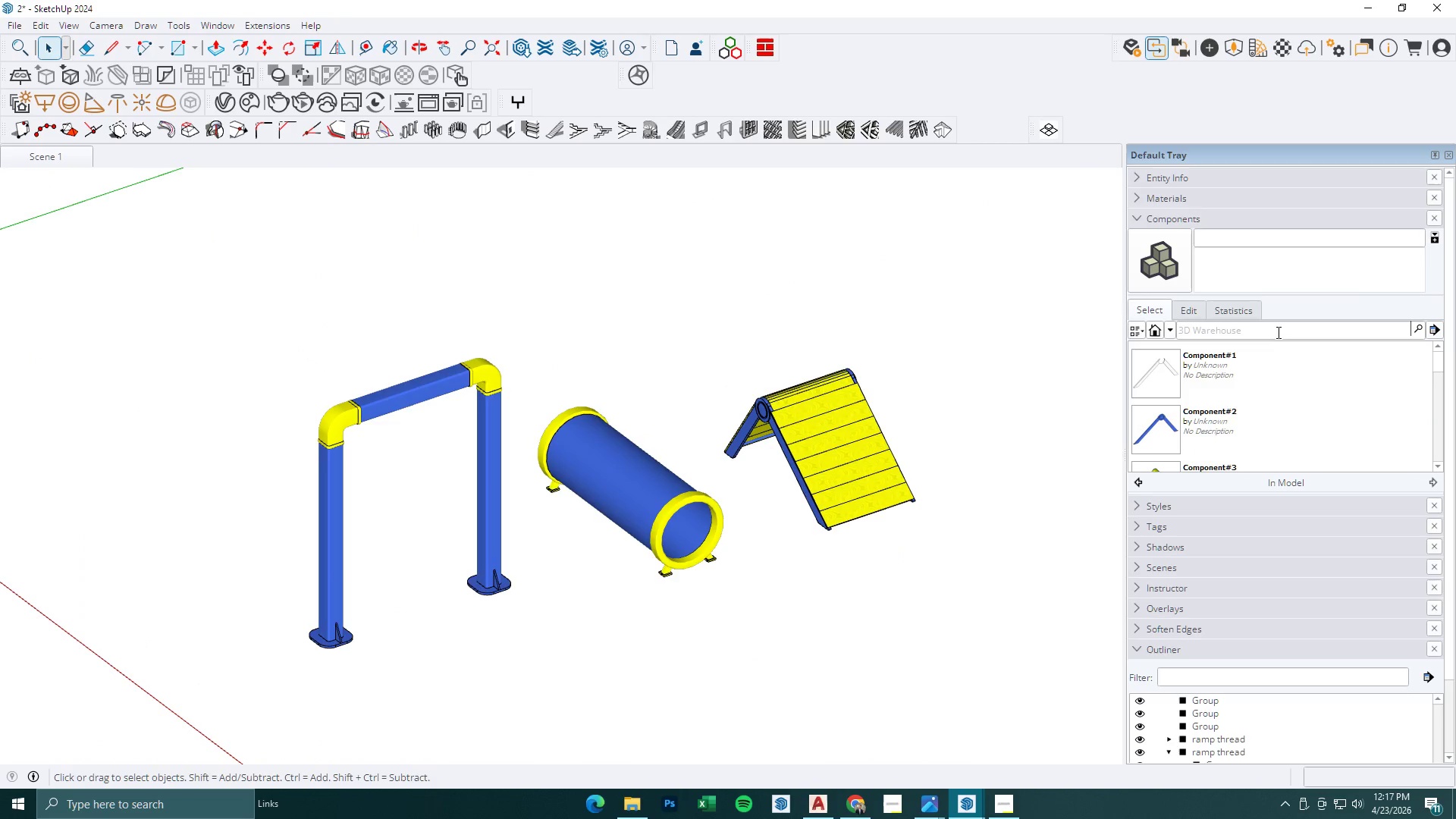 
left_click([1438, 331])
 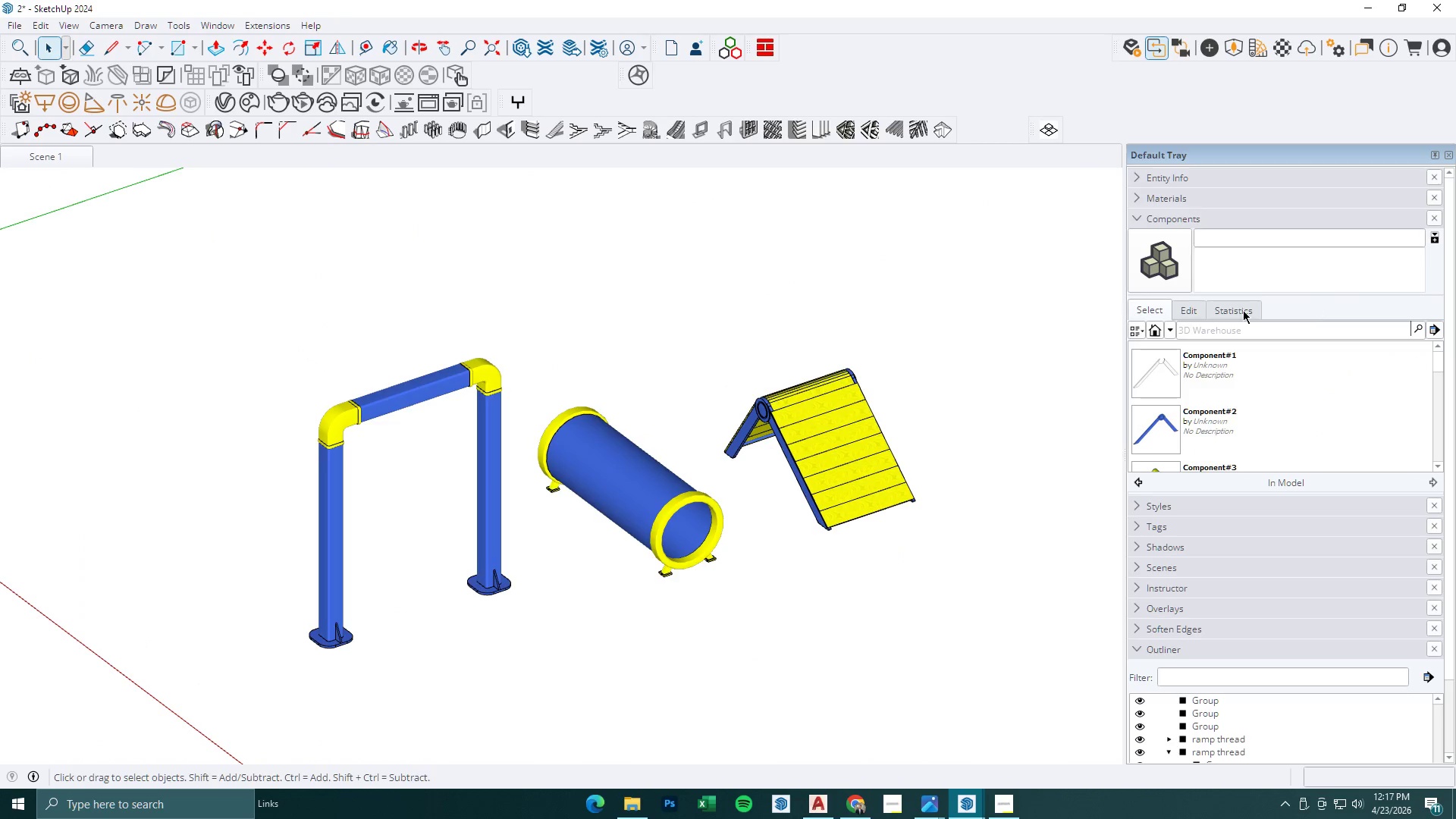 
left_click([1155, 329])
 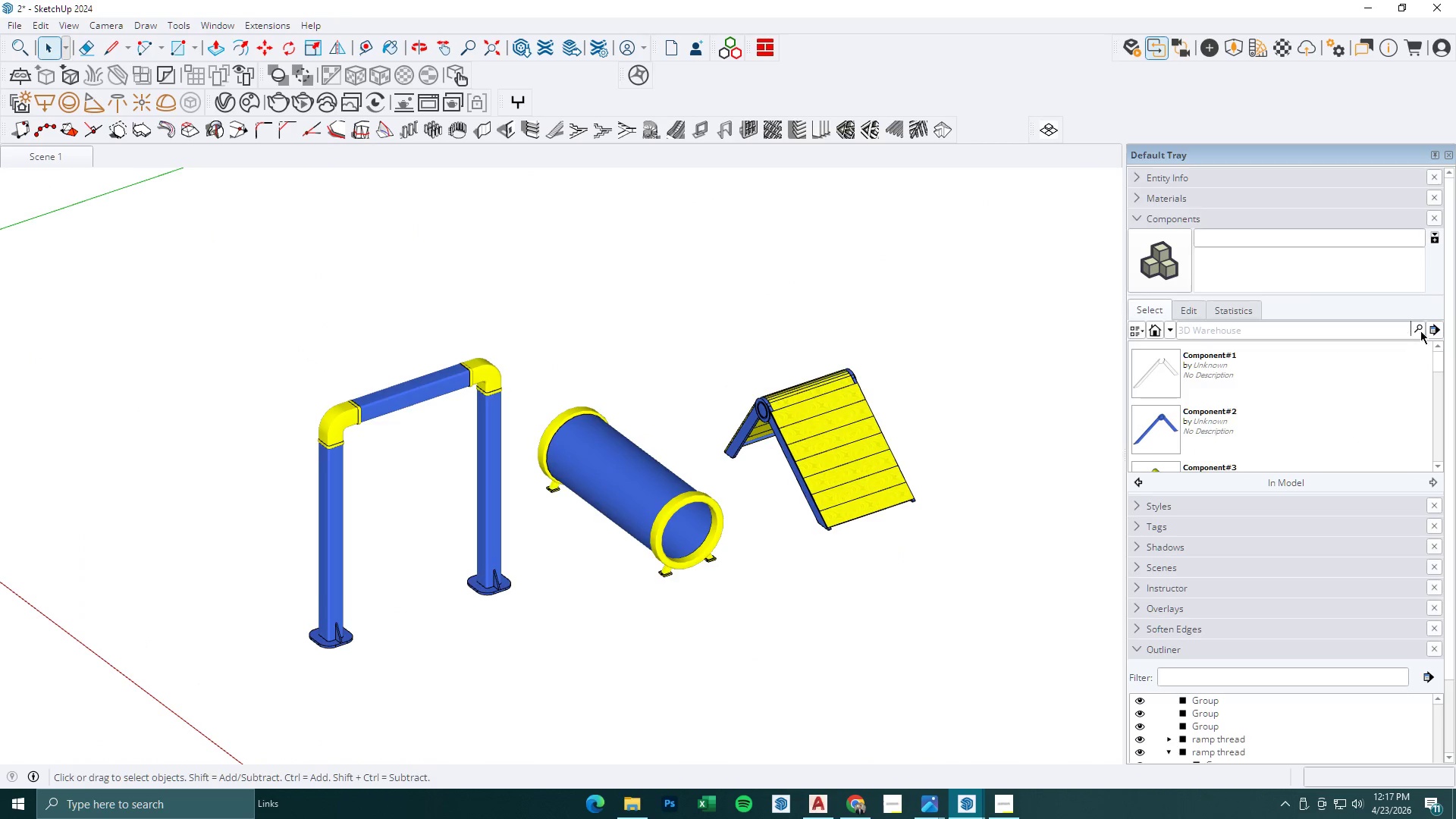 
left_click([1434, 329])
 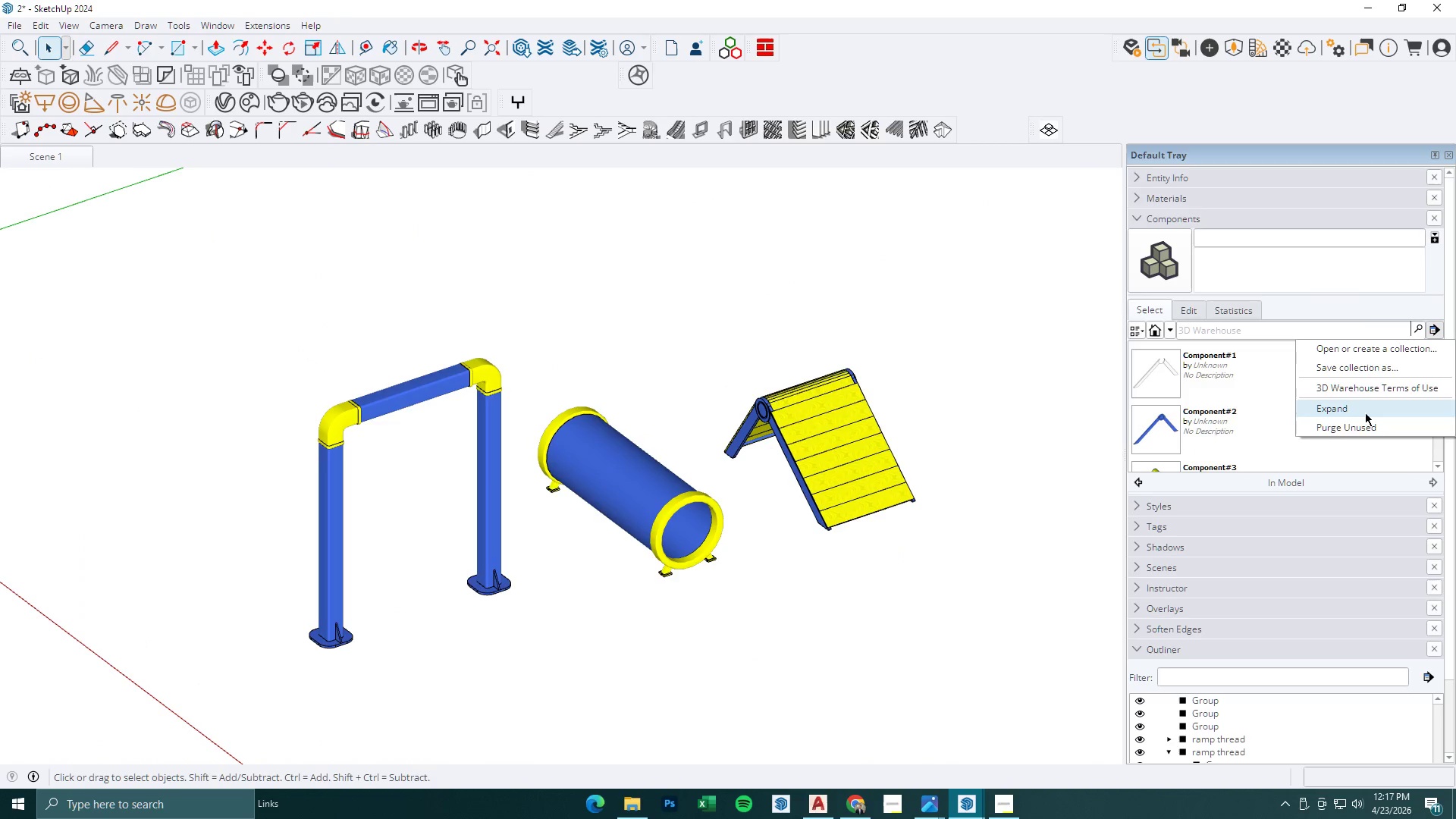 
left_click([1359, 425])
 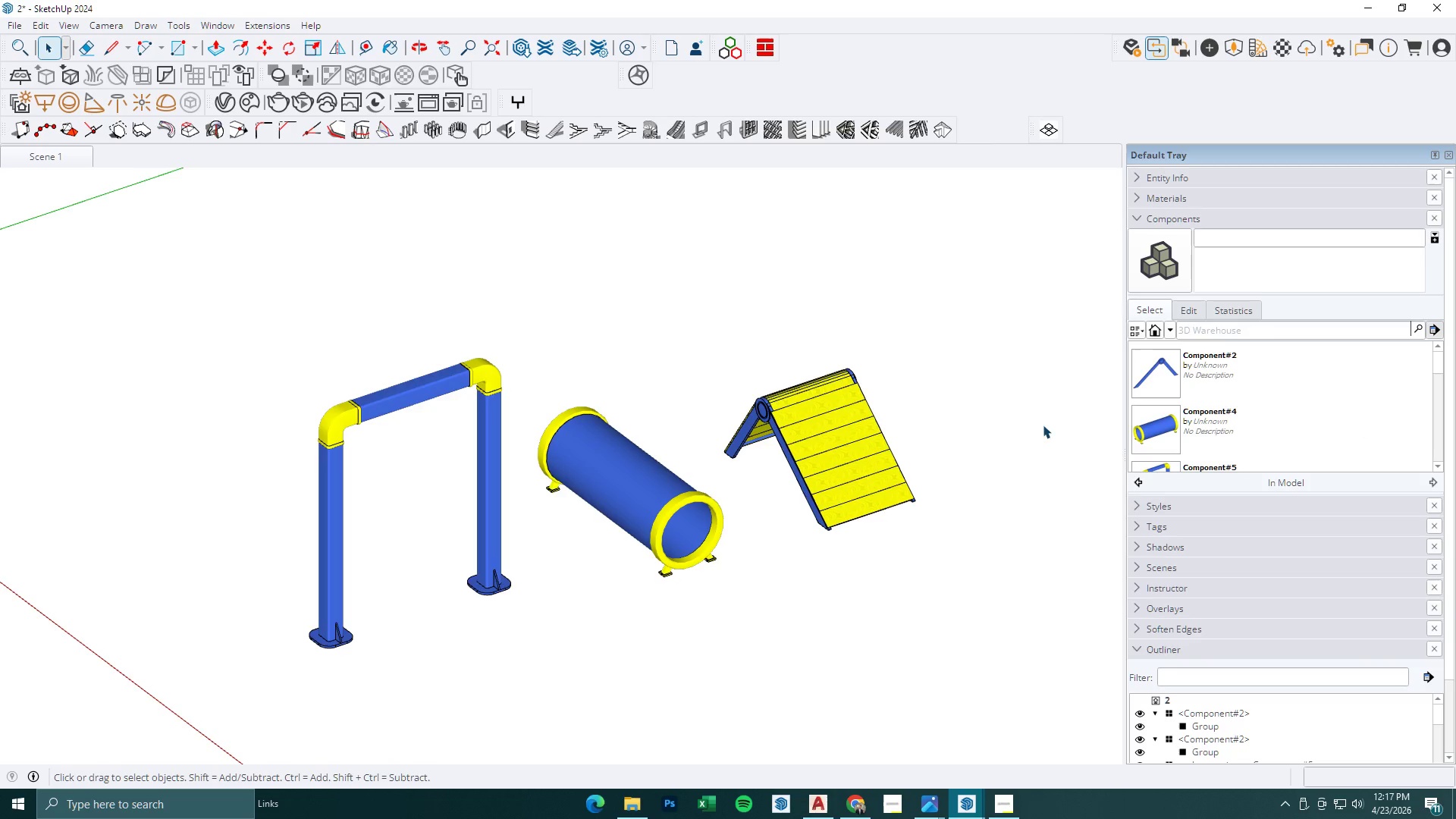 
left_click([1038, 421])
 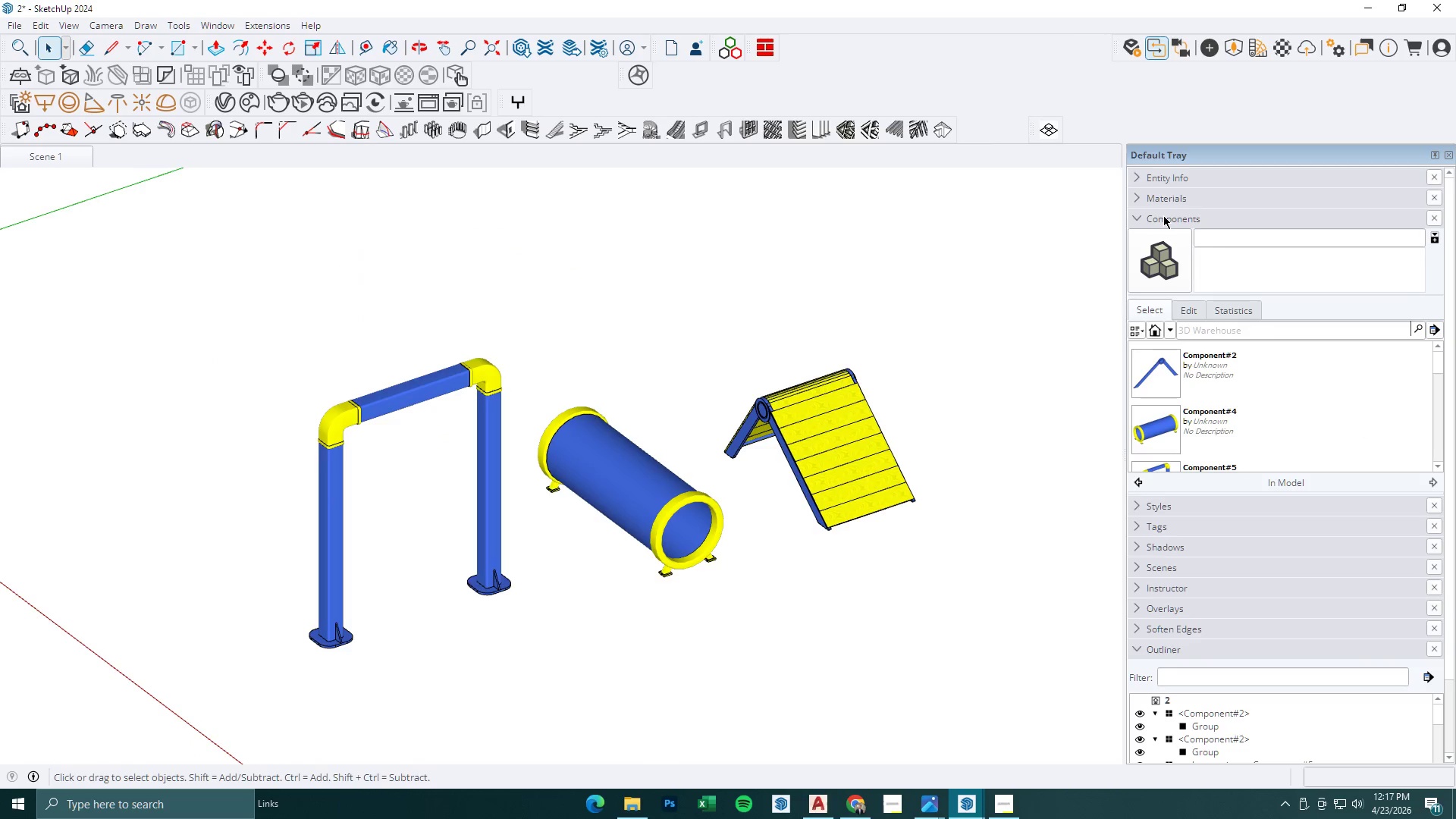 
double_click([1162, 196])
 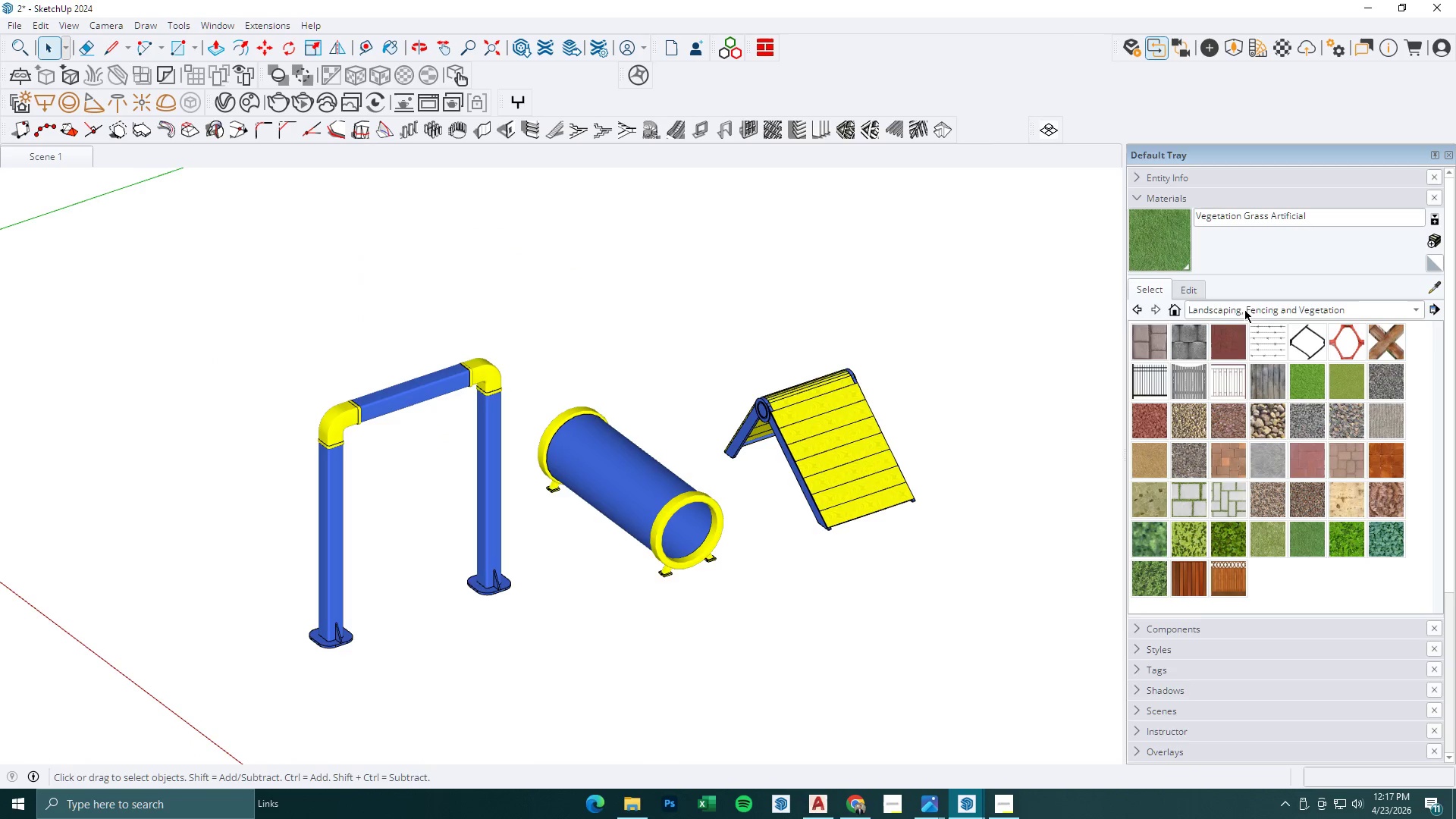 
left_click([1432, 312])
 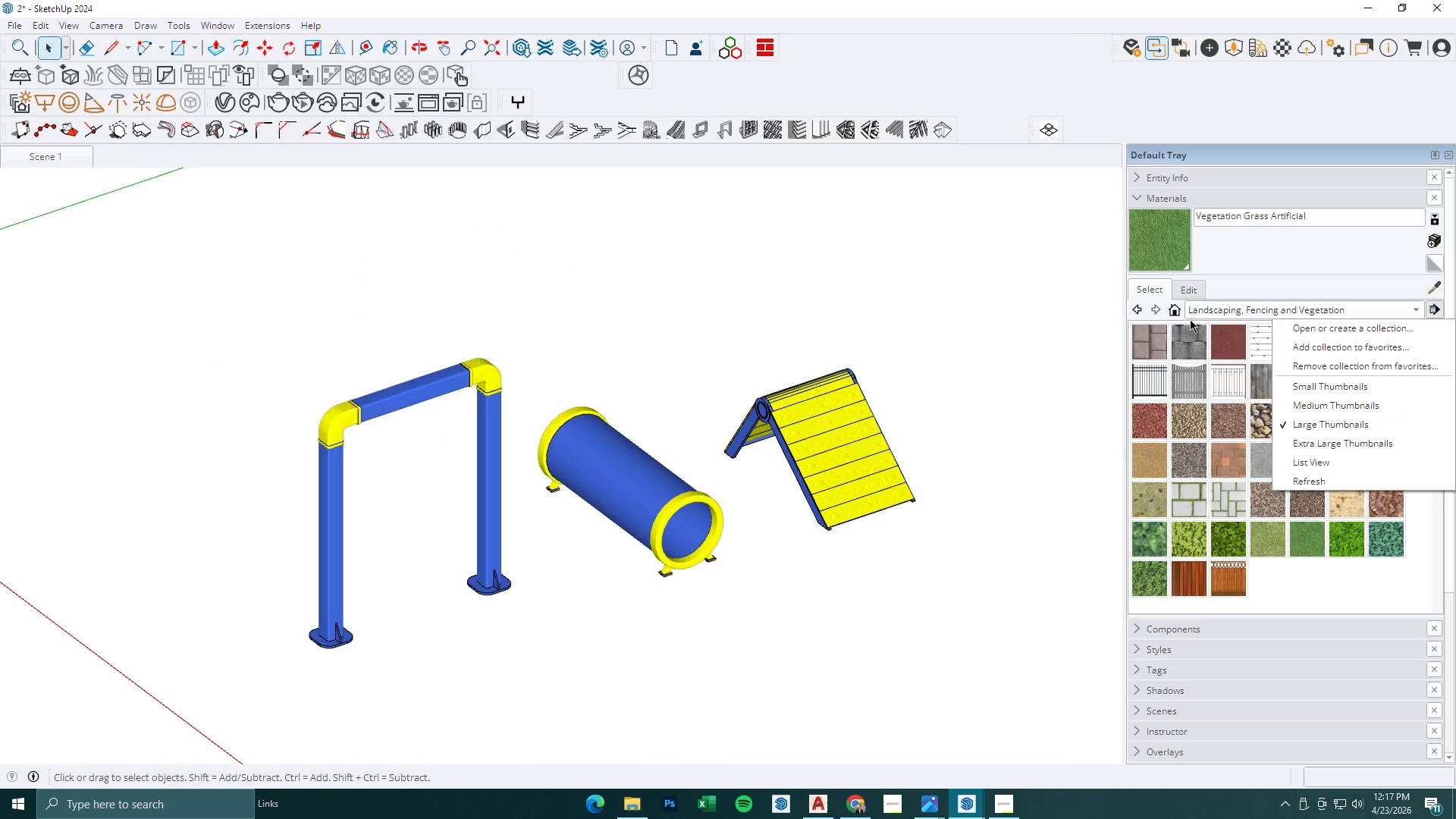 
left_click([1175, 308])
 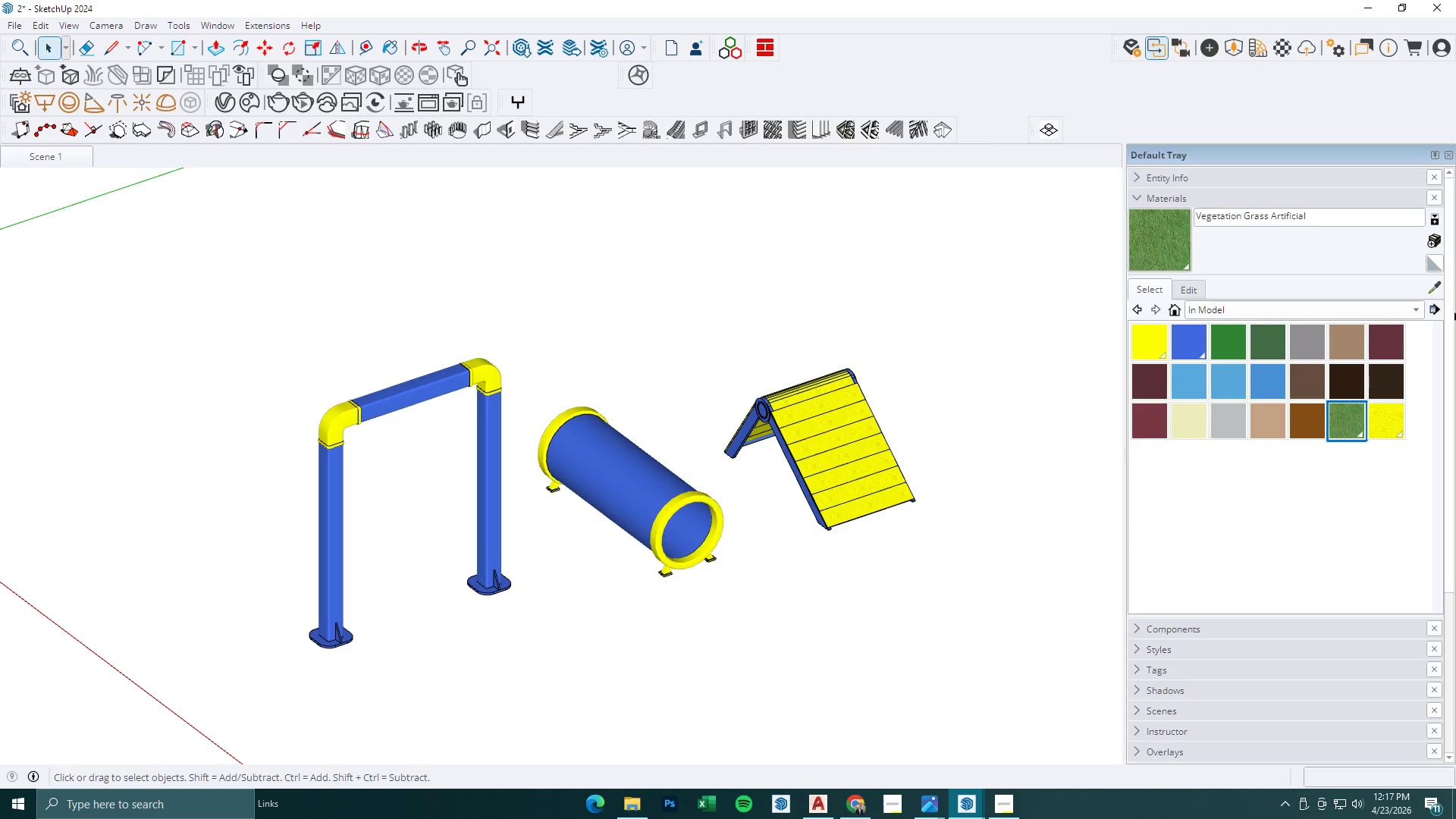 
left_click([1441, 308])
 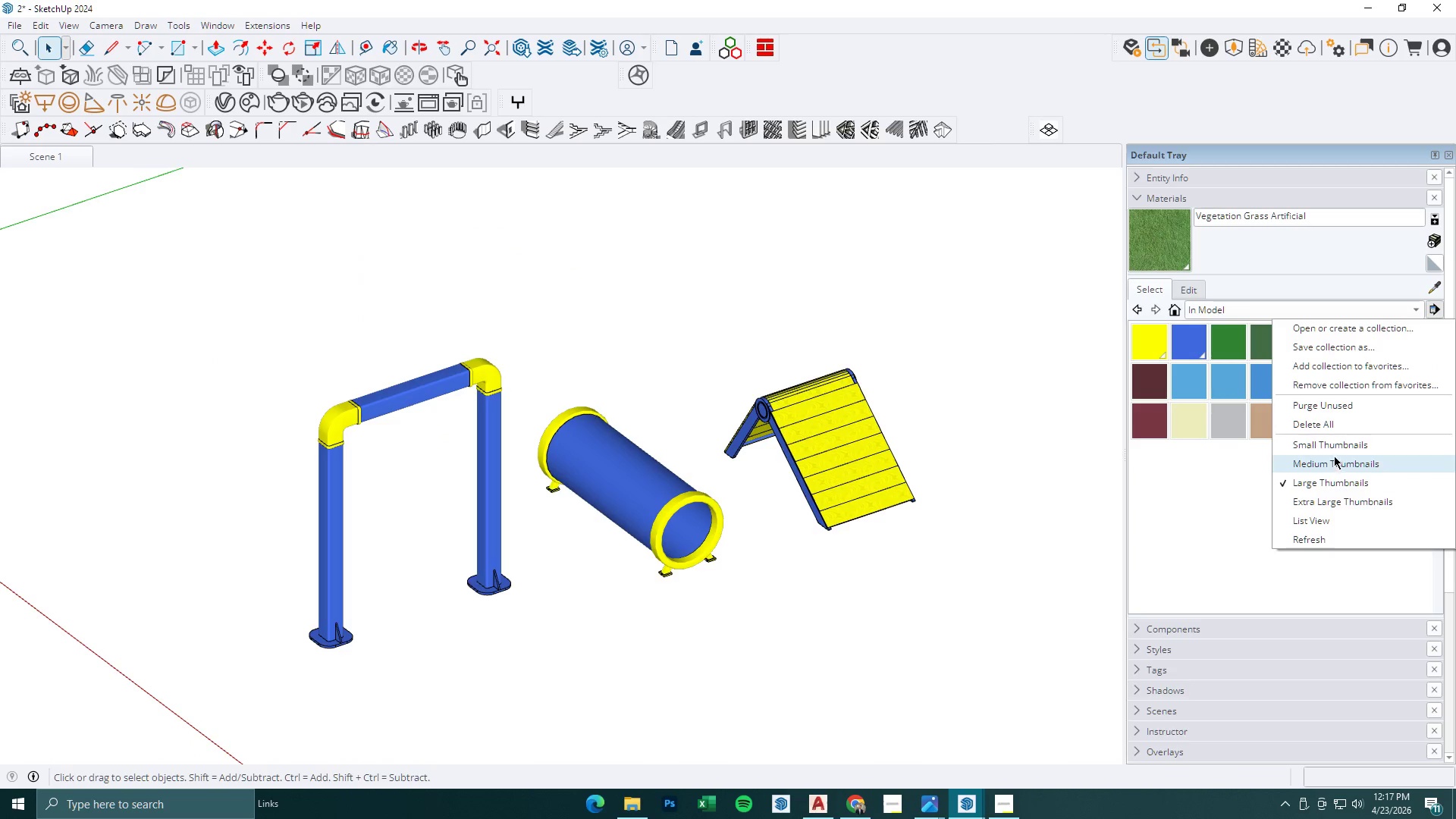 
left_click([1329, 400])
 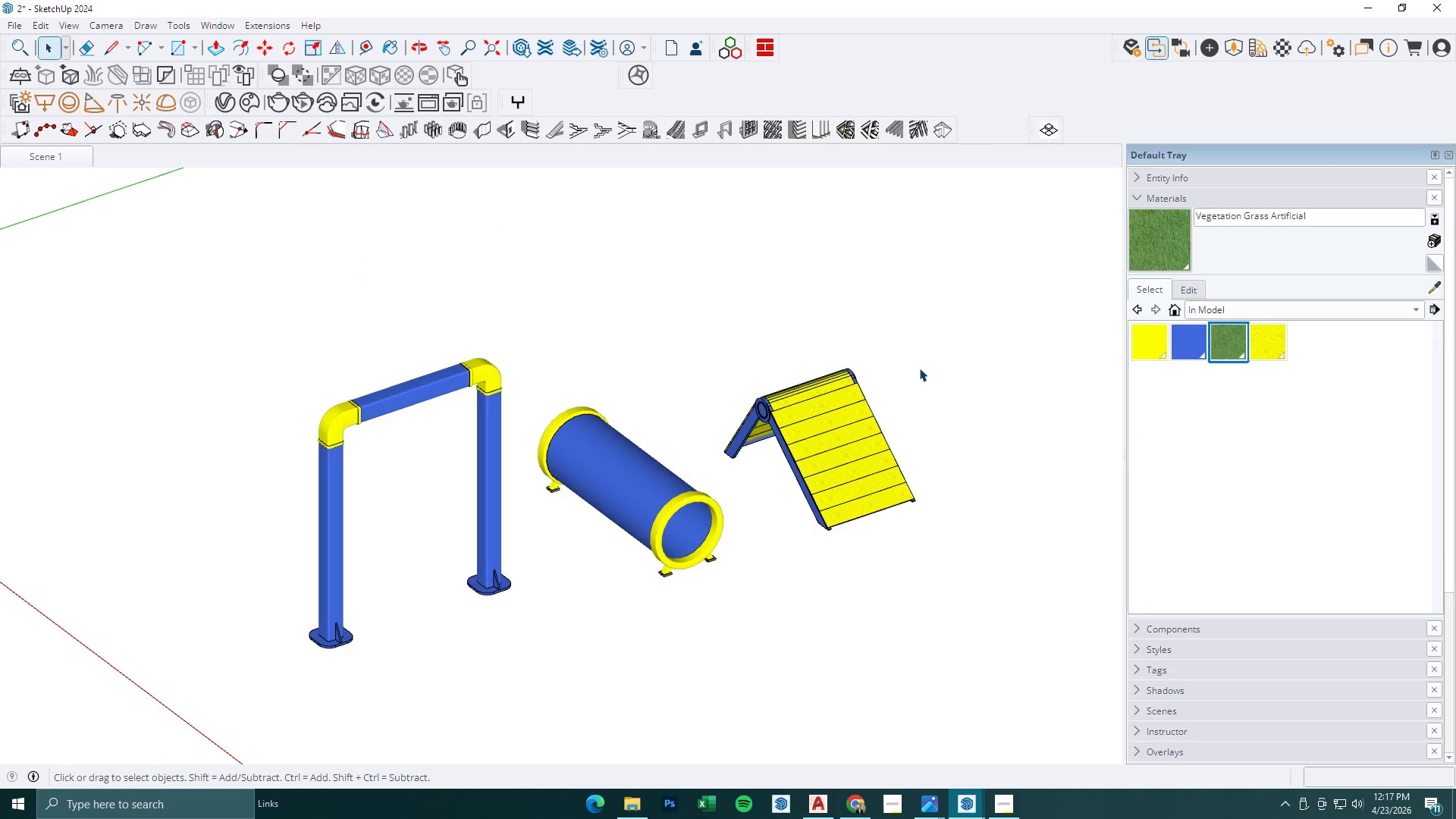 
hold_key(key=ControlLeft, duration=0.64)
 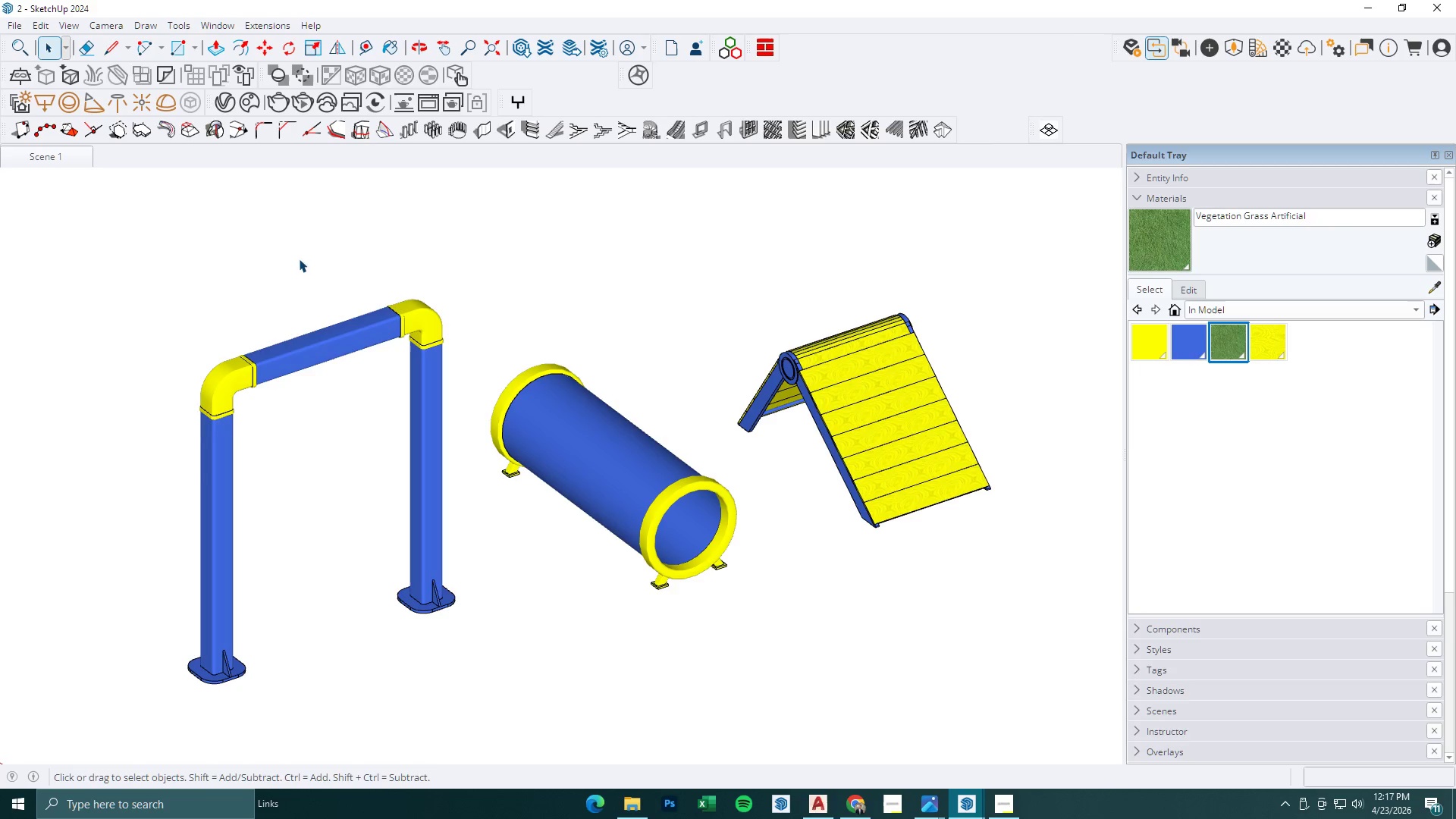 